 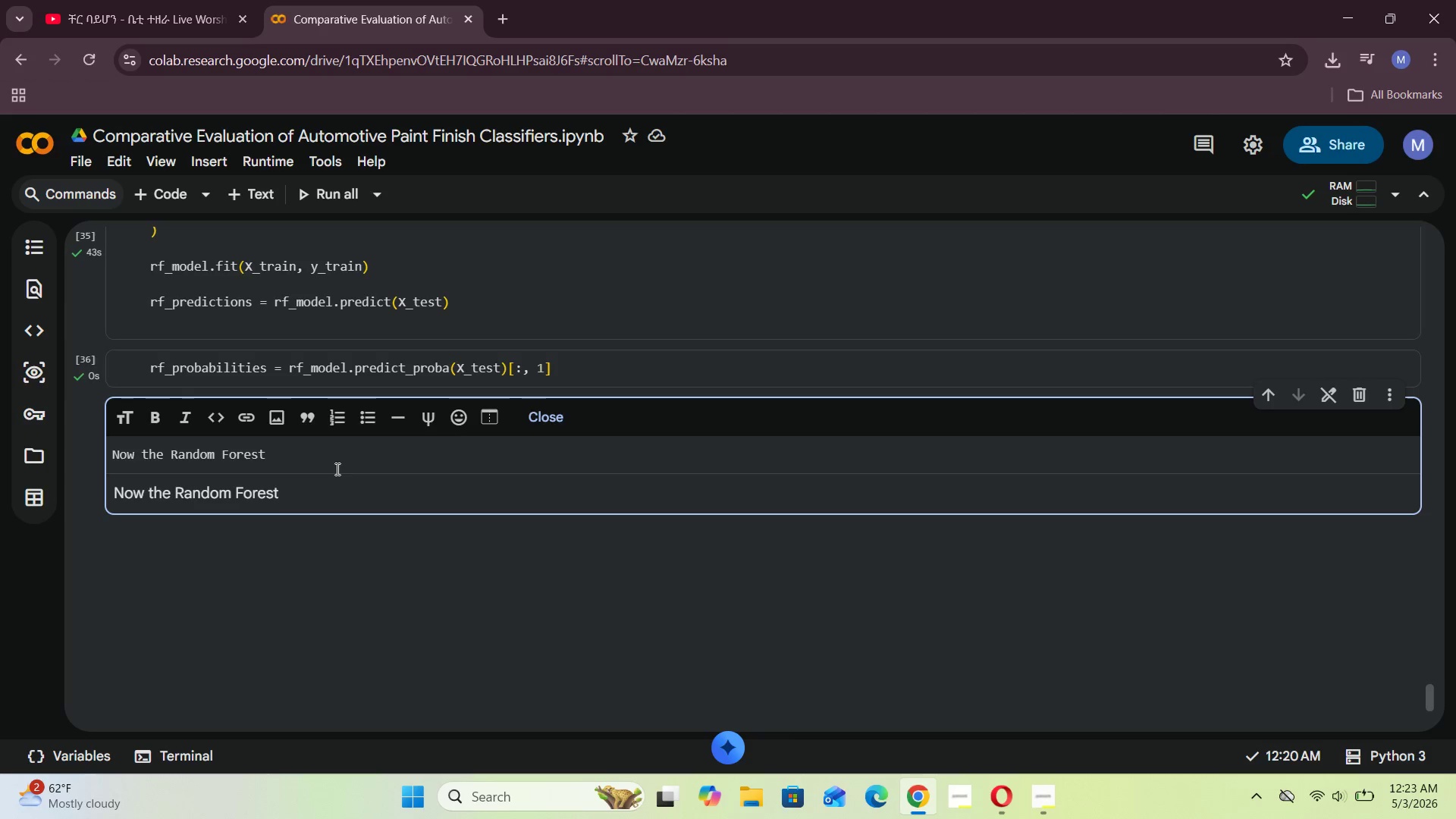 
type(has been trained successfully with tha t)
key(Backspace)
type(data, the next step is to evaluate its pe)
key(Backspace)
key(Backspace)
type(classificar)
key(Backspace)
type(tion performance )
 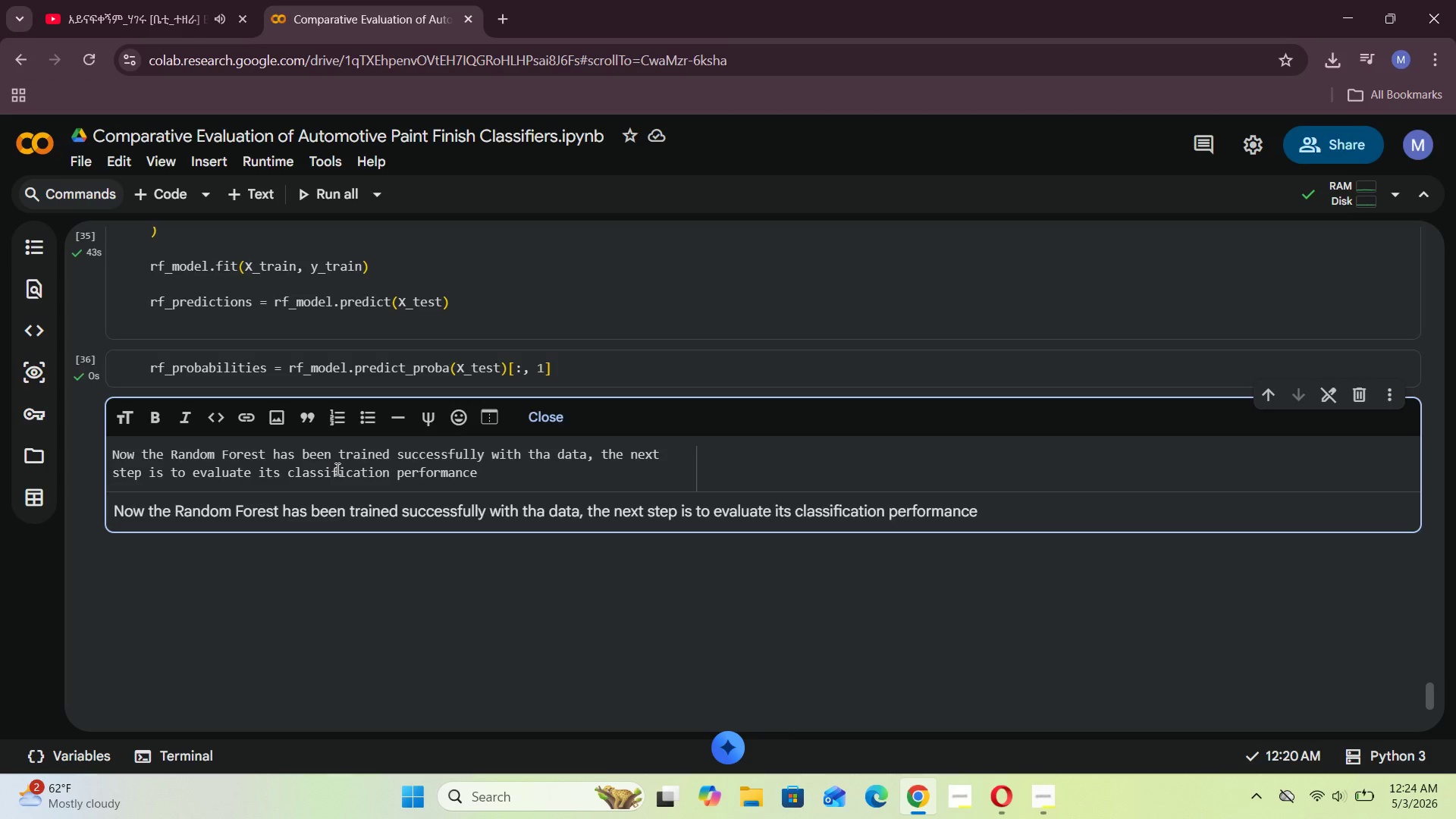 
type(using different classification metrics .)
 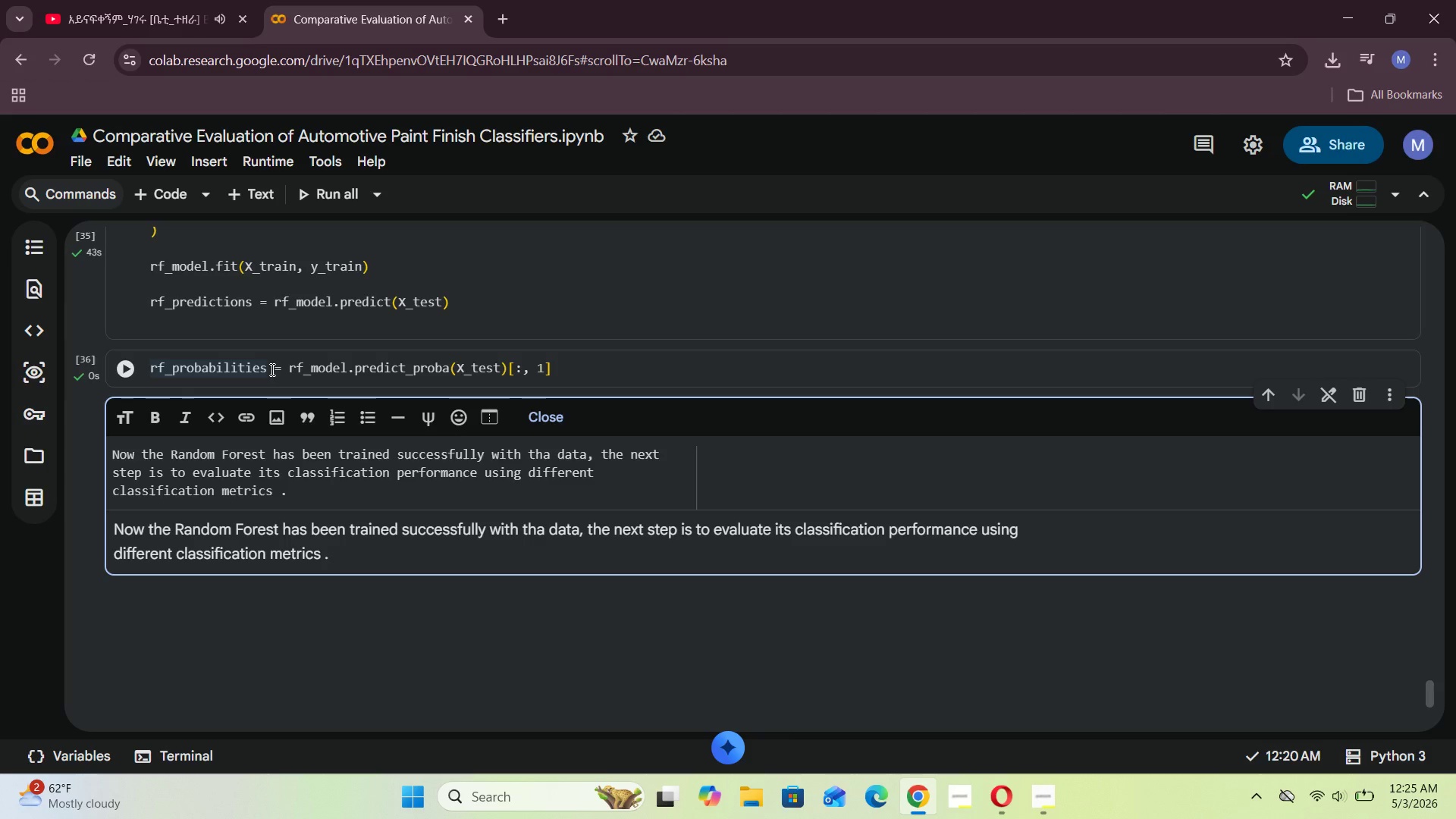 
wait(14.69)
 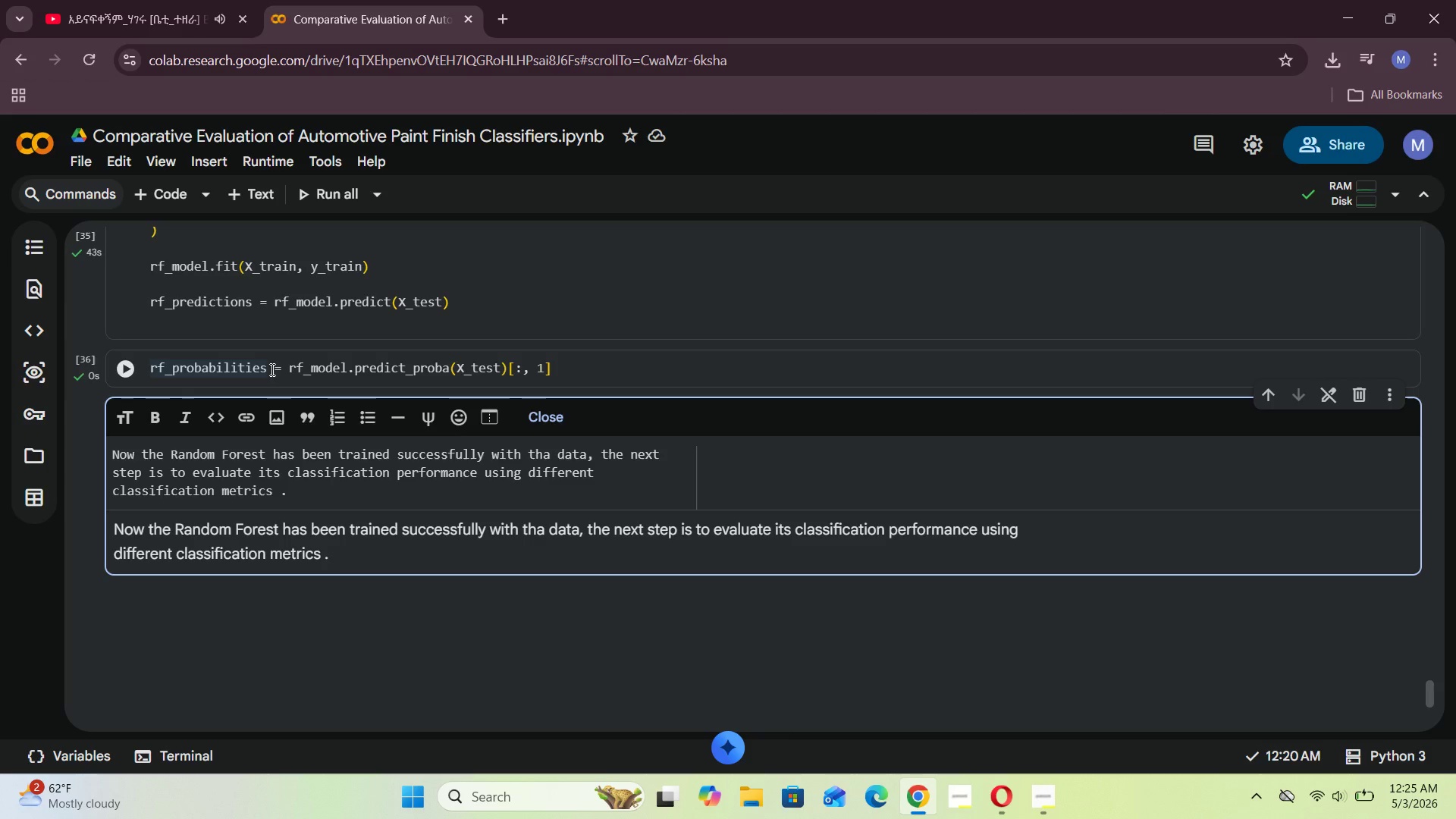 
left_click([570, 415])
 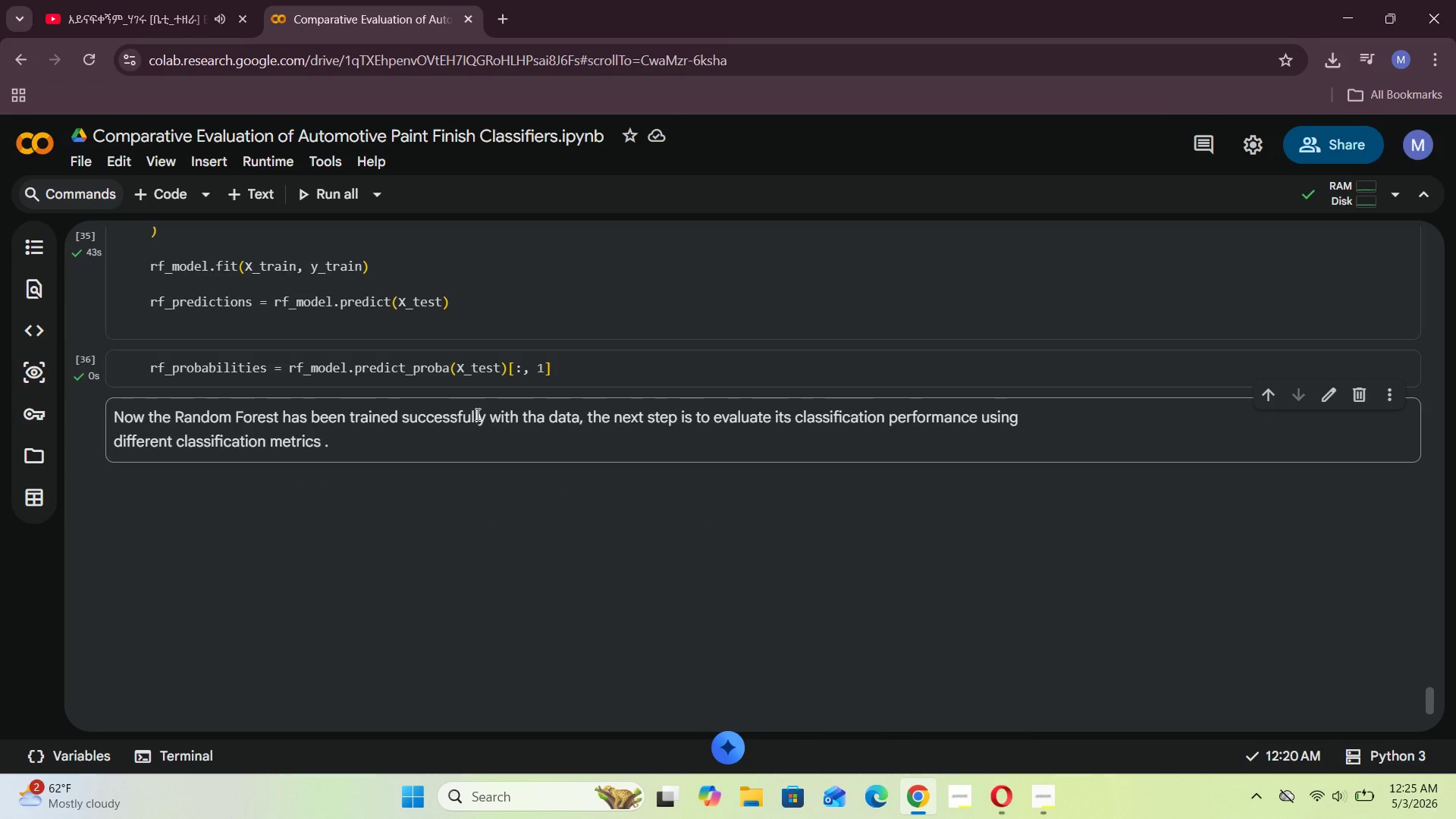 
left_click([600, 364])
 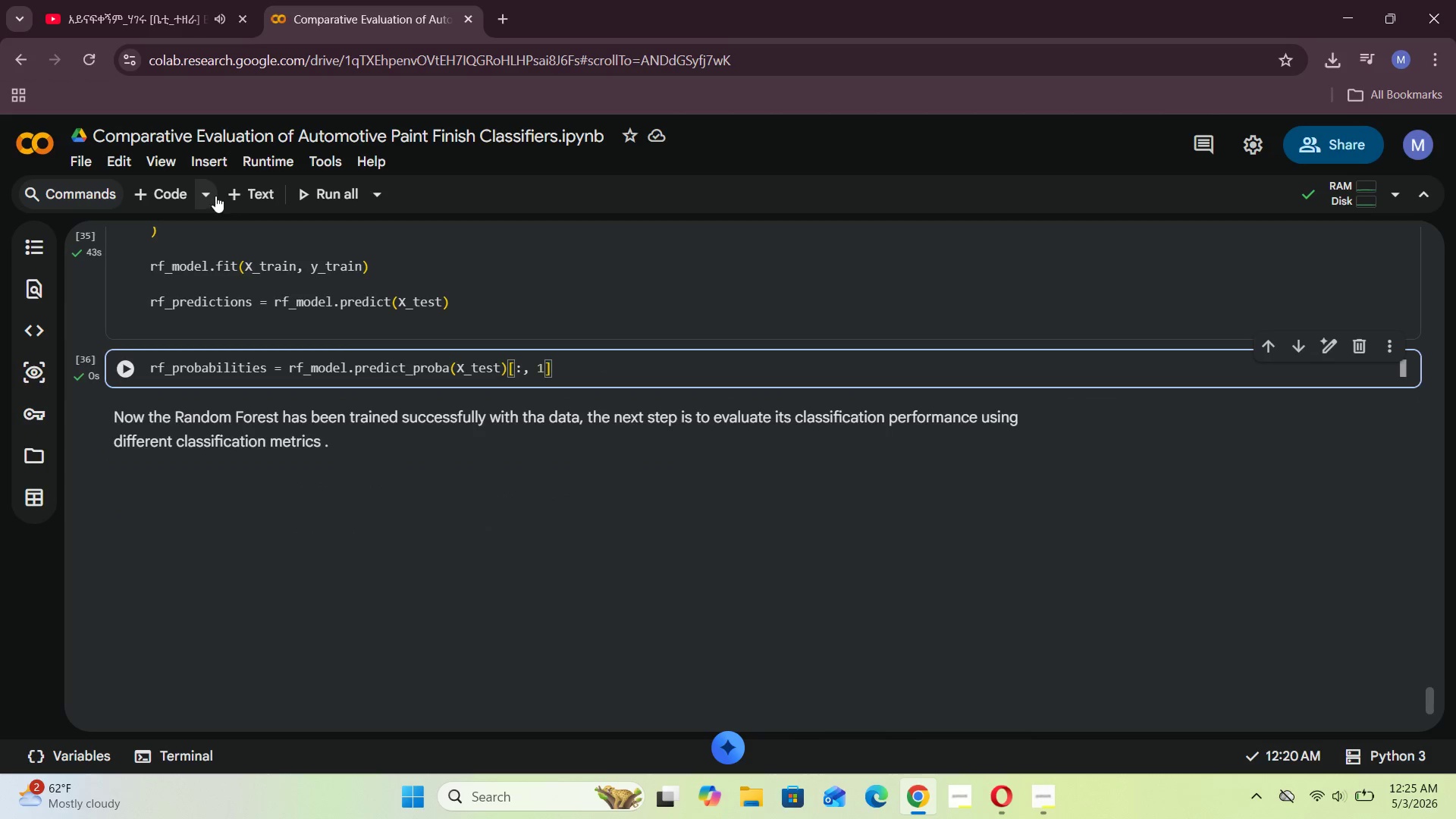 
left_click([249, 190])
 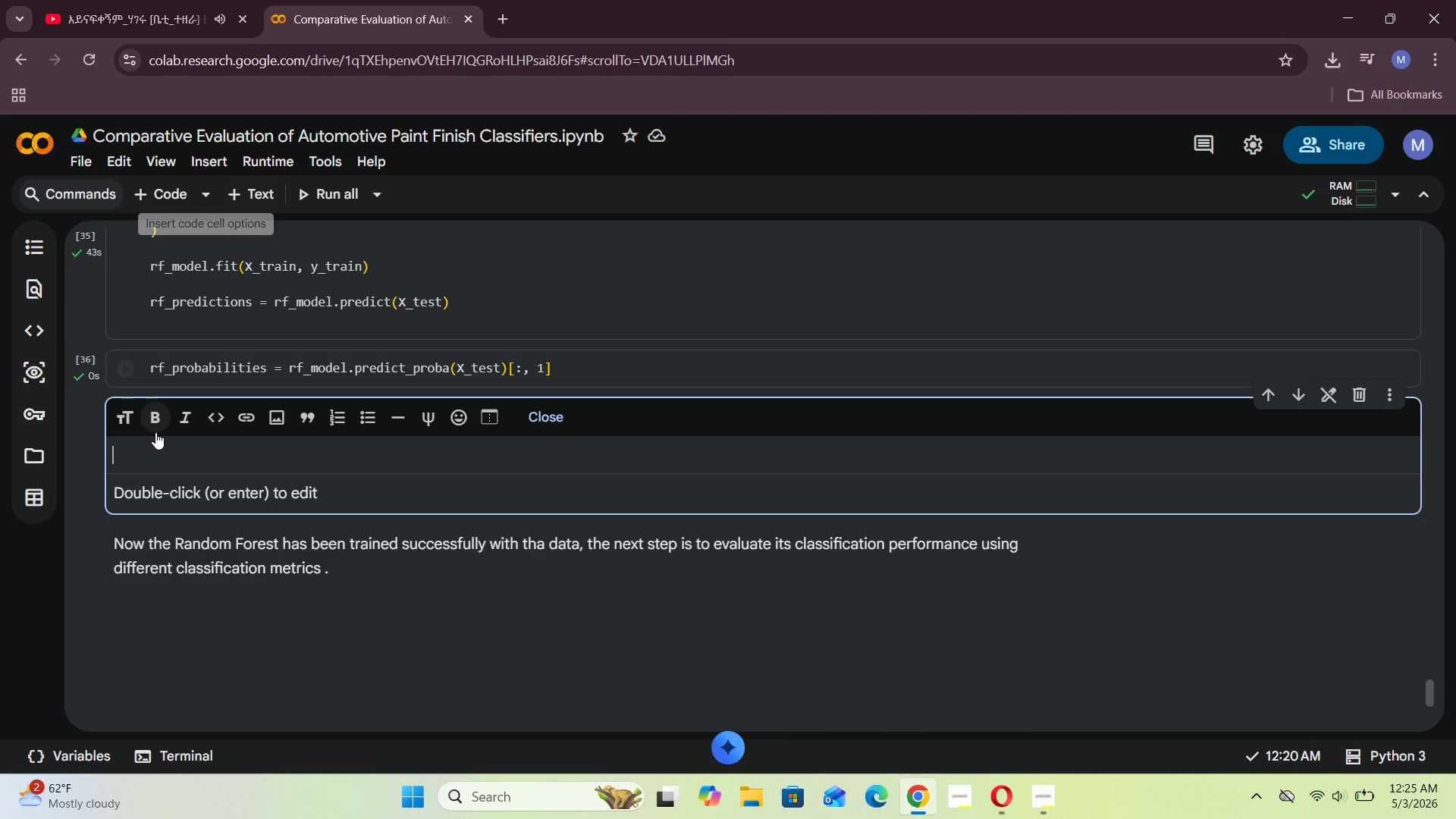 
left_click([142, 449])
 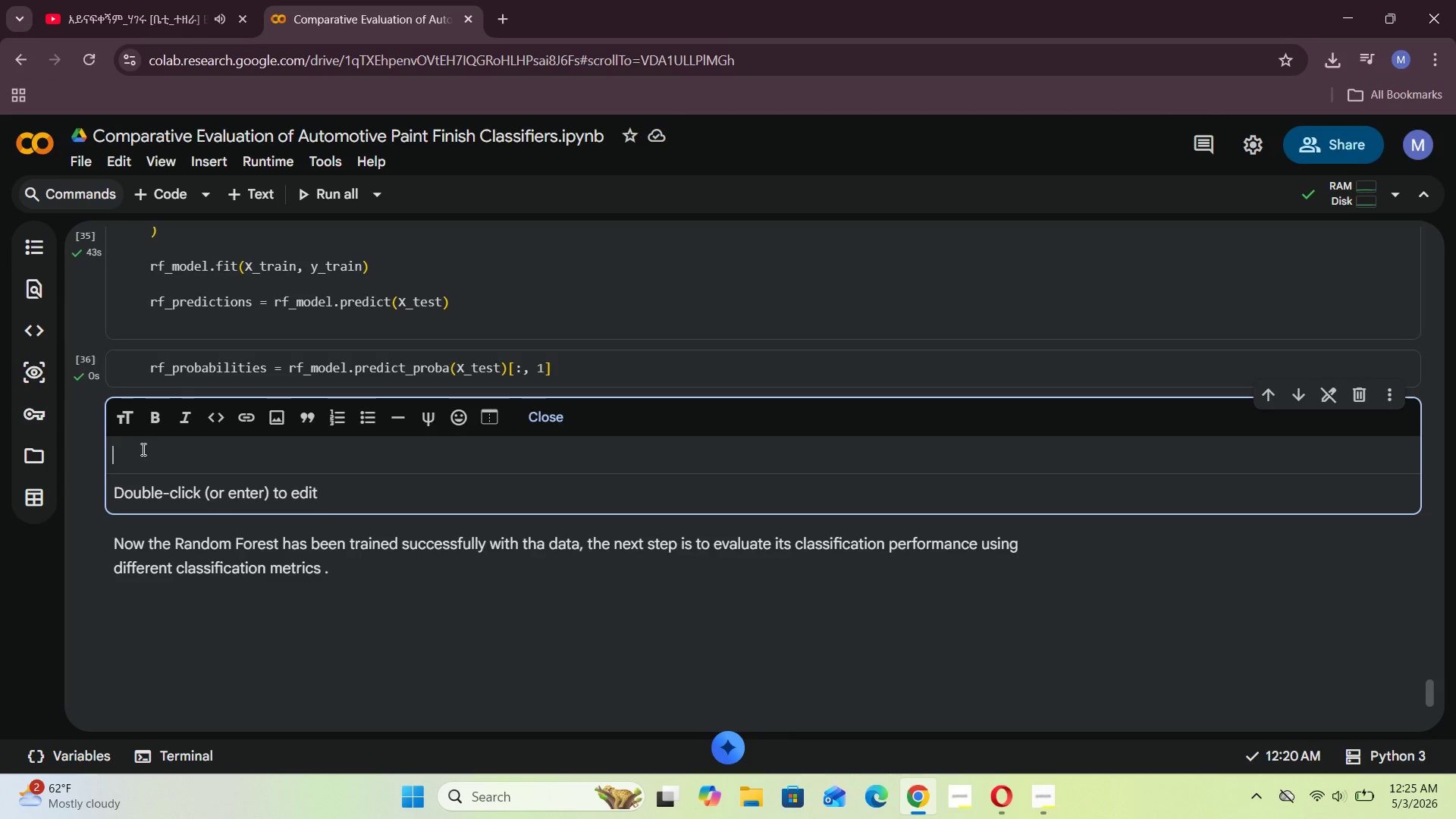 
type(Model - Evaluation )
 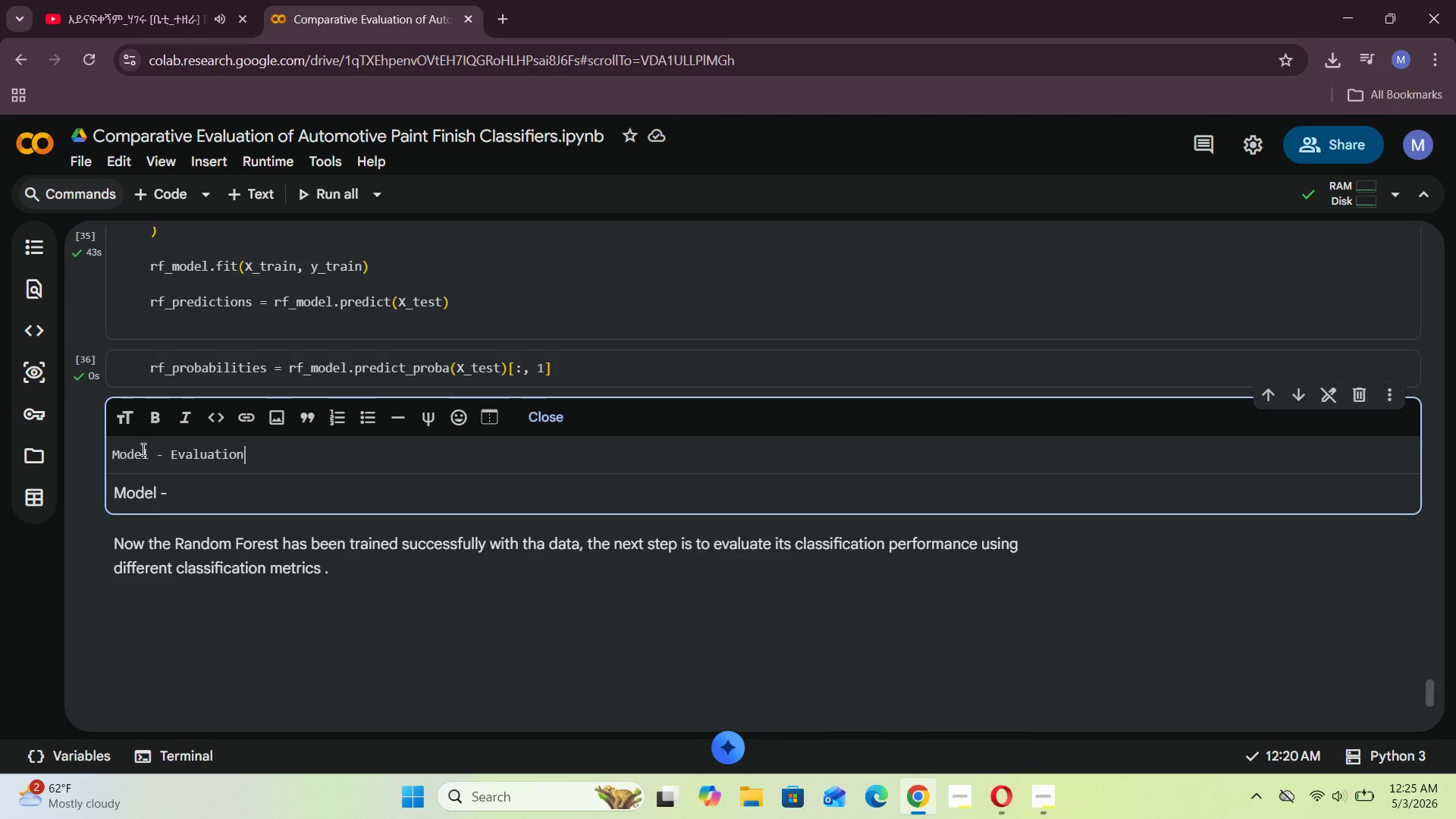 
hold_key(key=ArrowLeft, duration=1.22)
 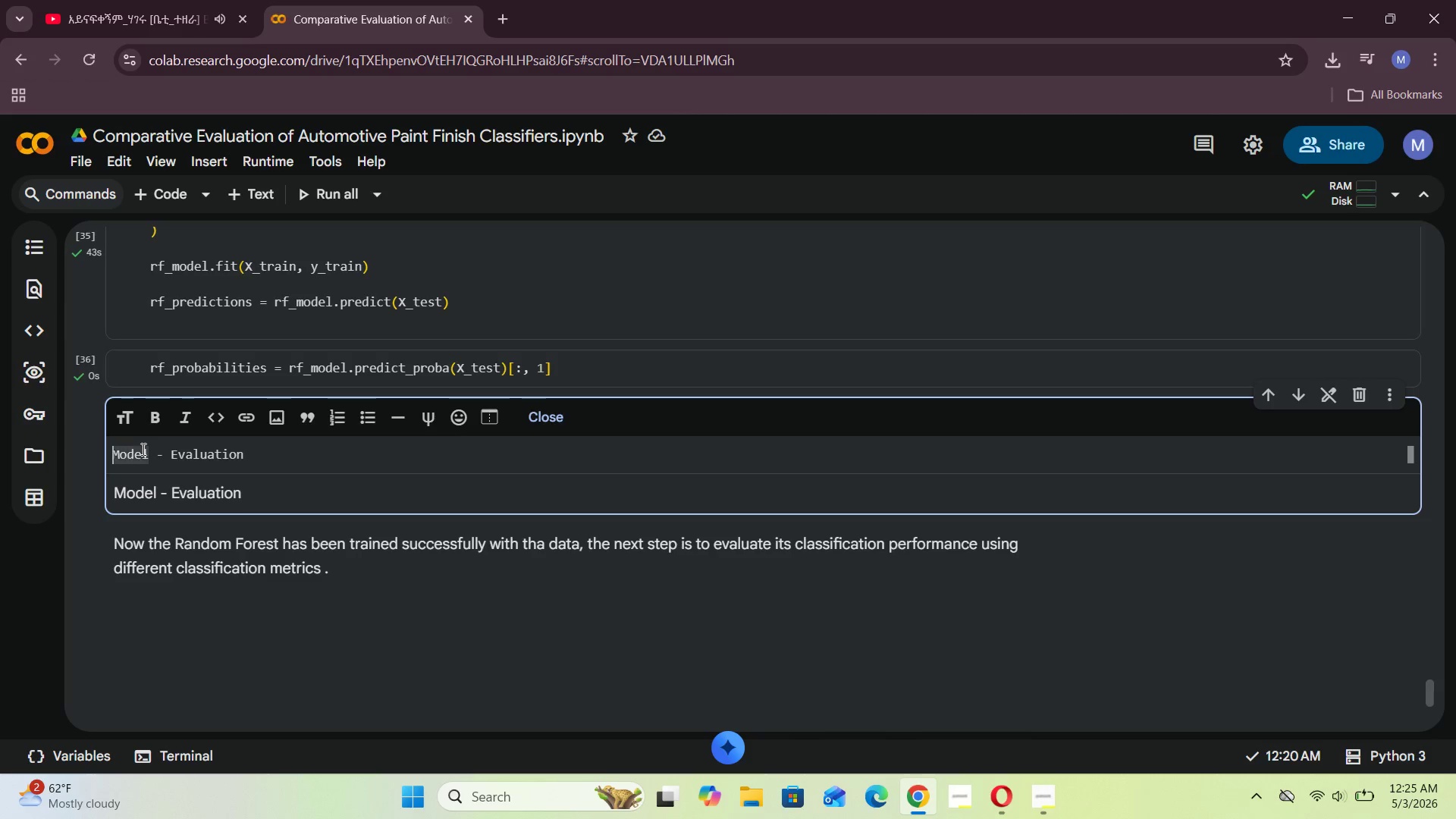 
key(Control+3)
 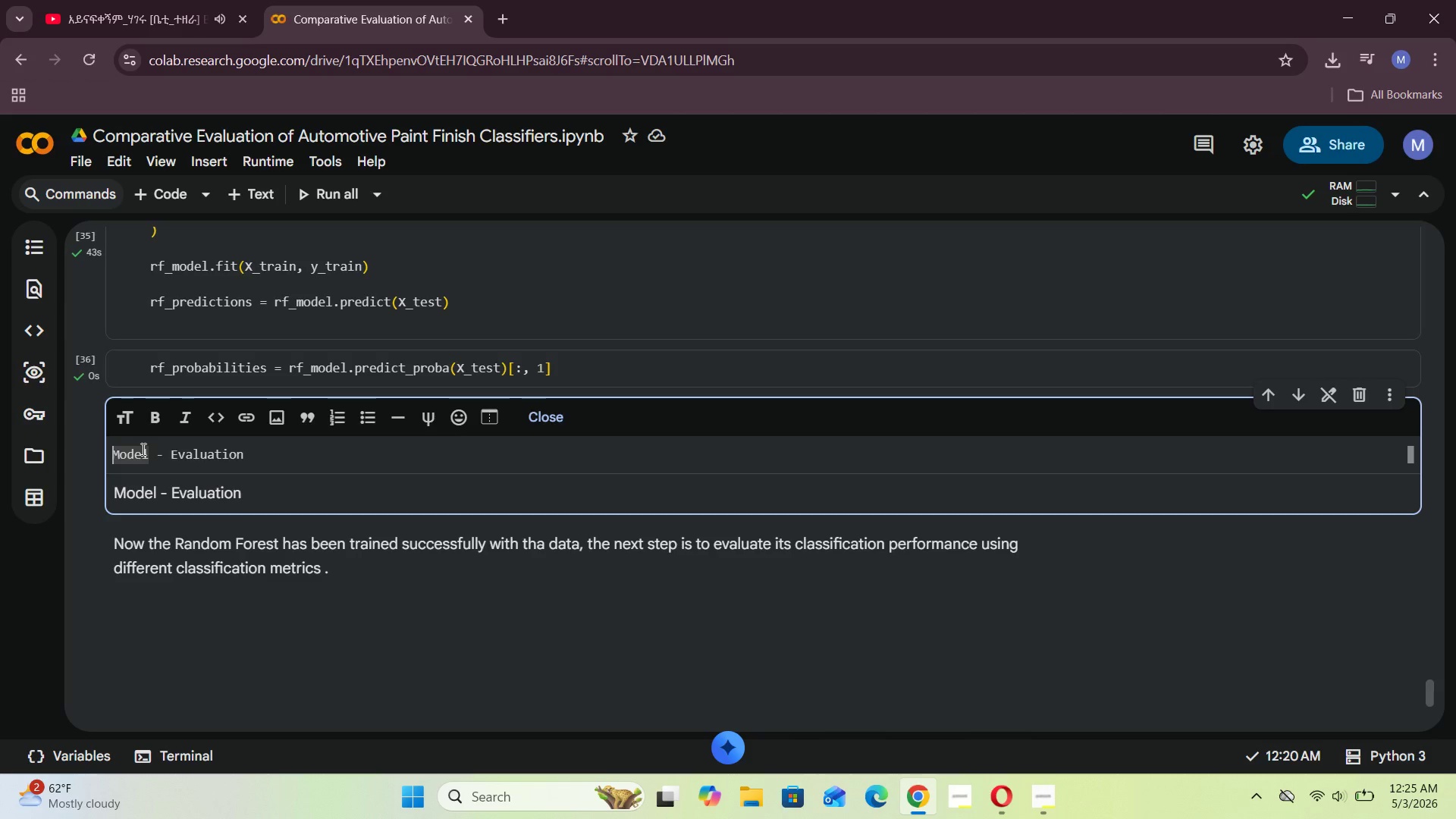 
type(### )
 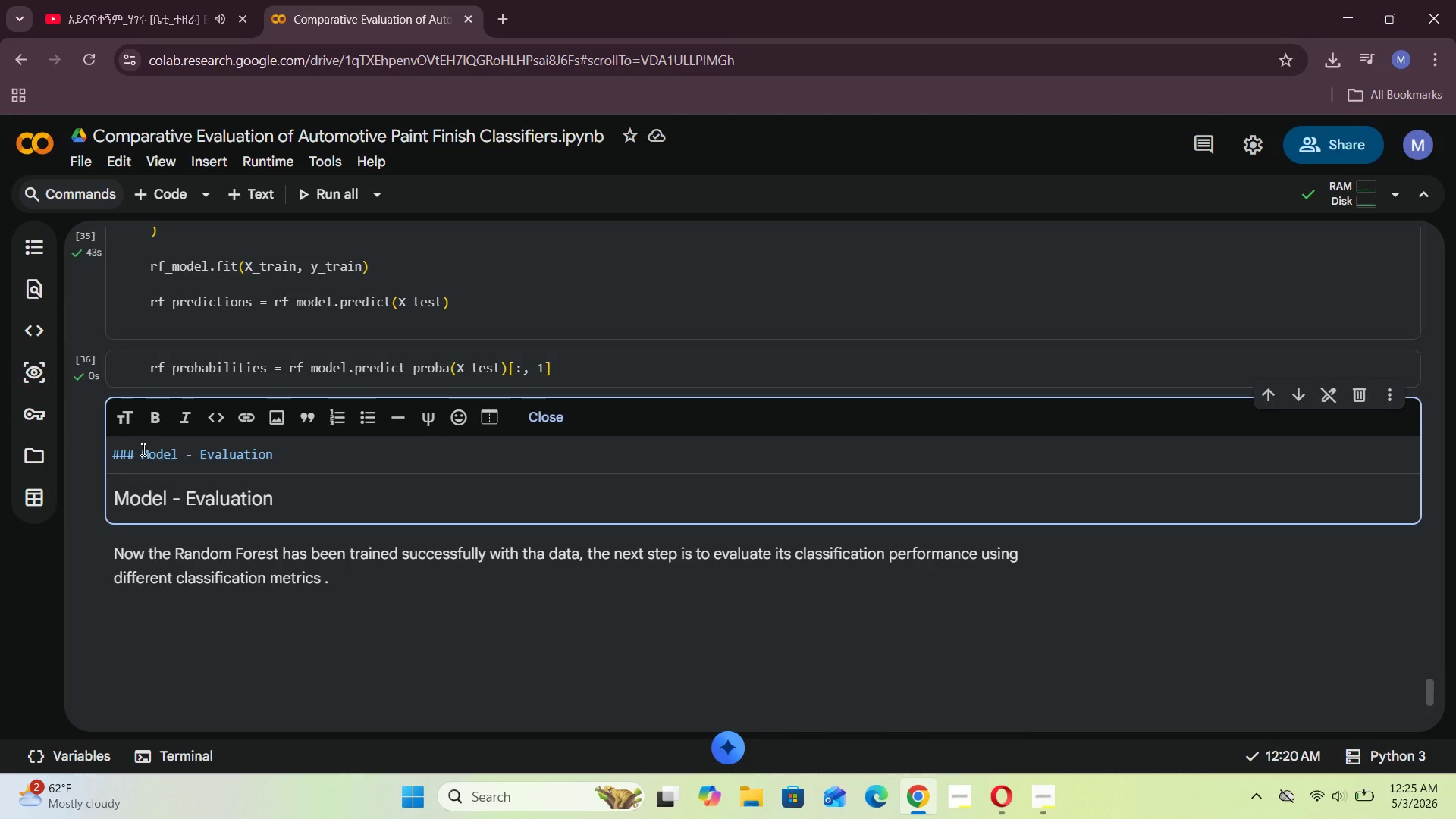 
key(Shift+ShiftRight)
 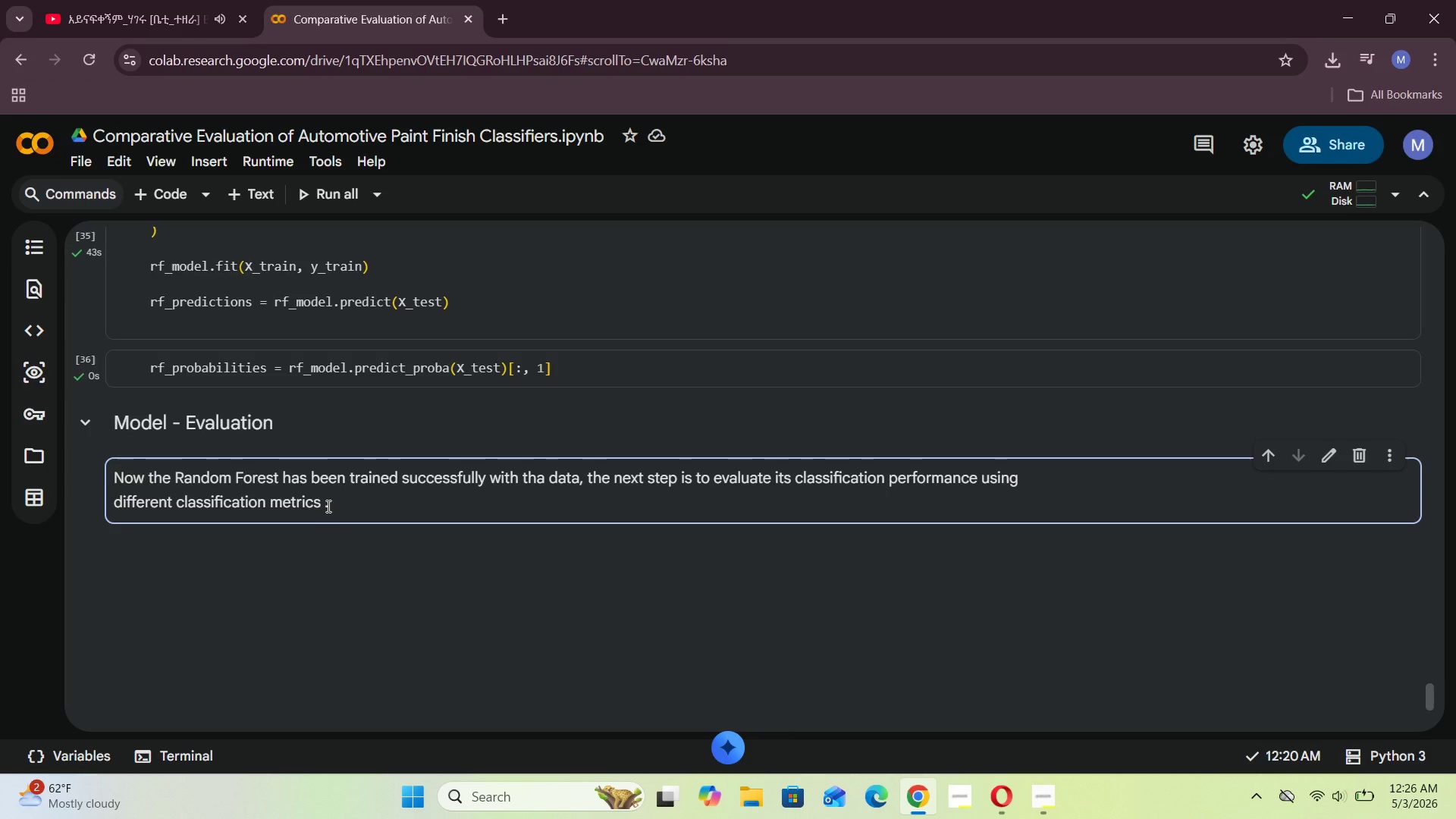 
key(Shift+Enter)
 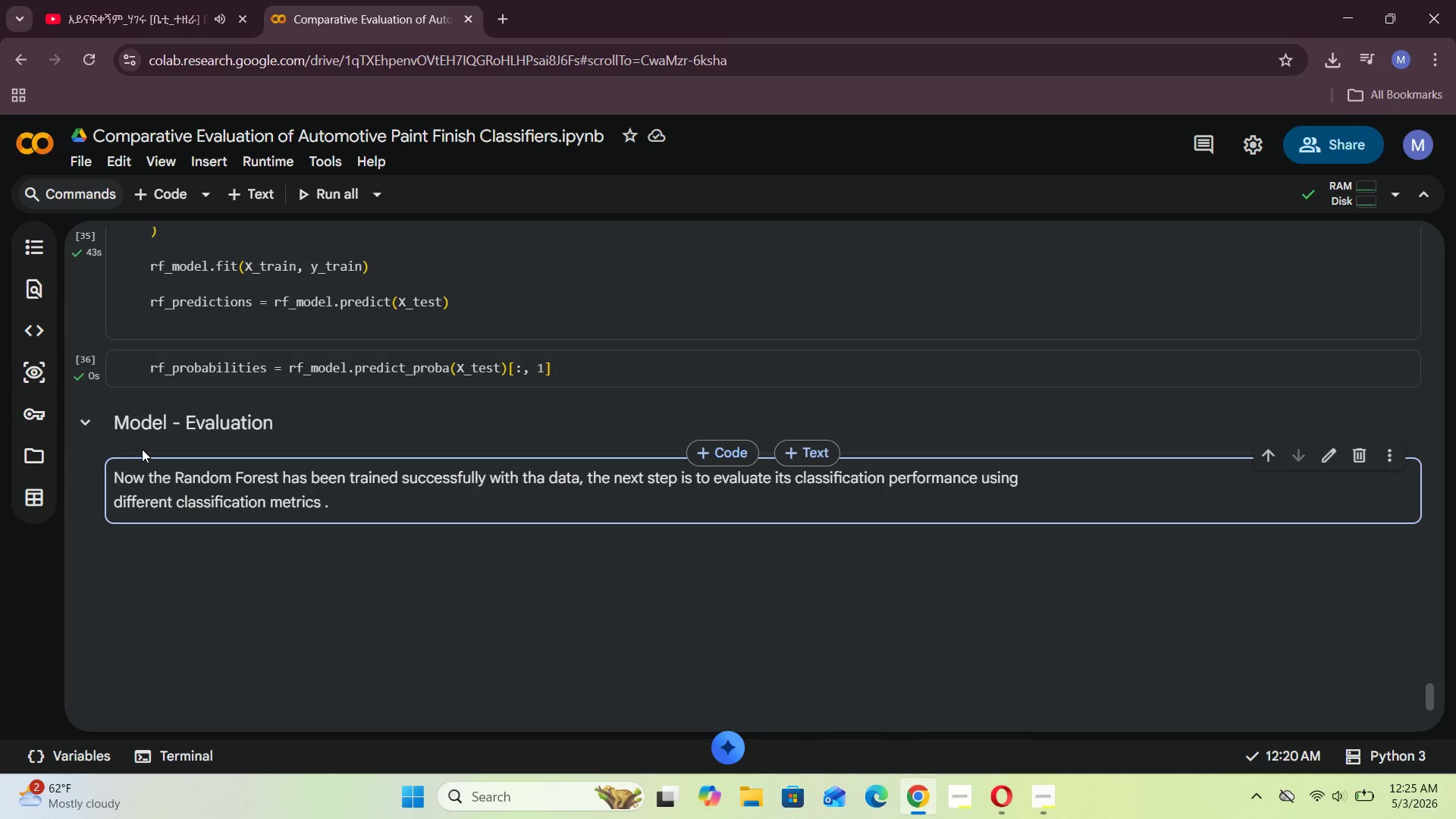 
wait(69.8)
 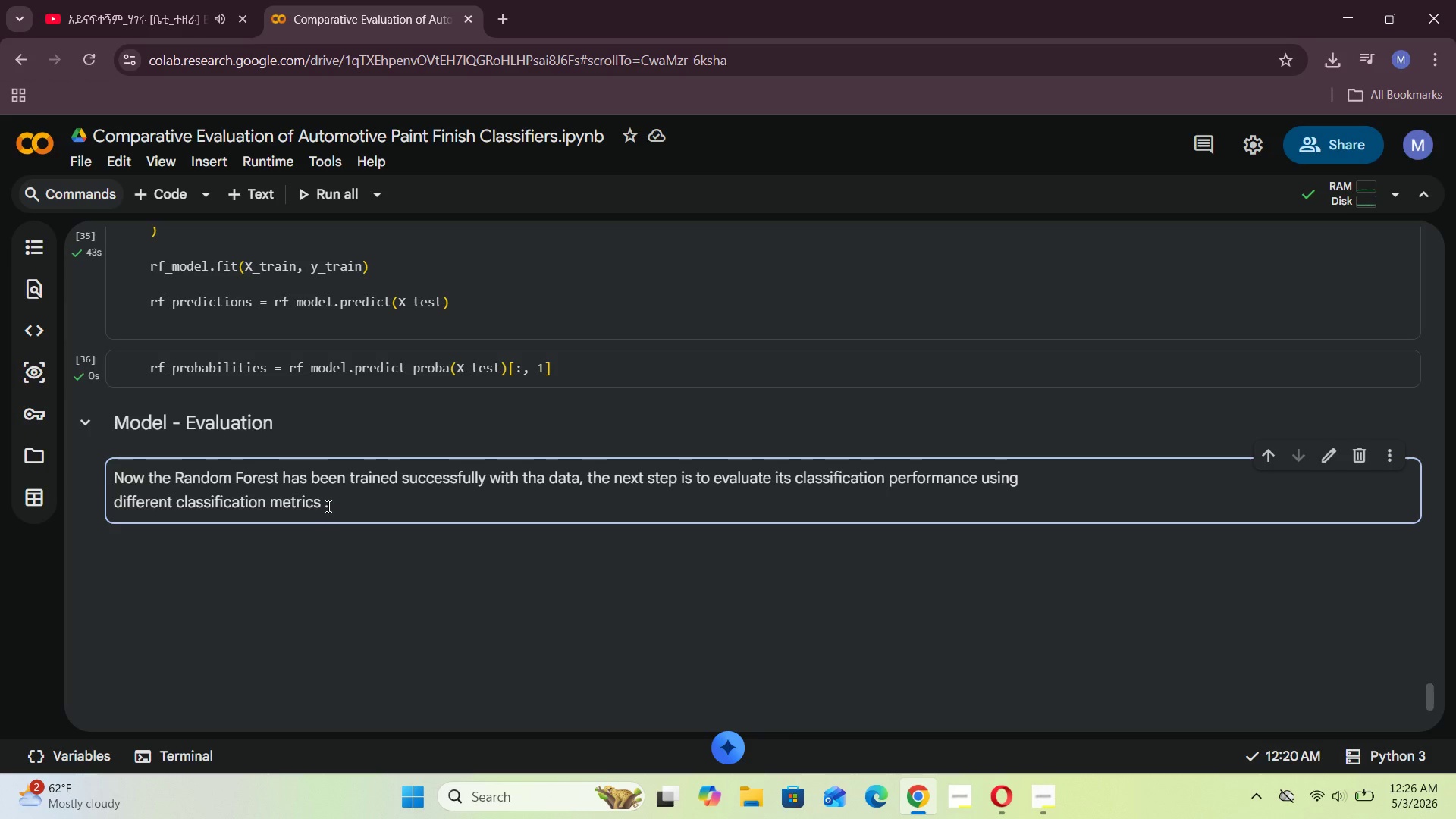 
left_click([349, 516])
 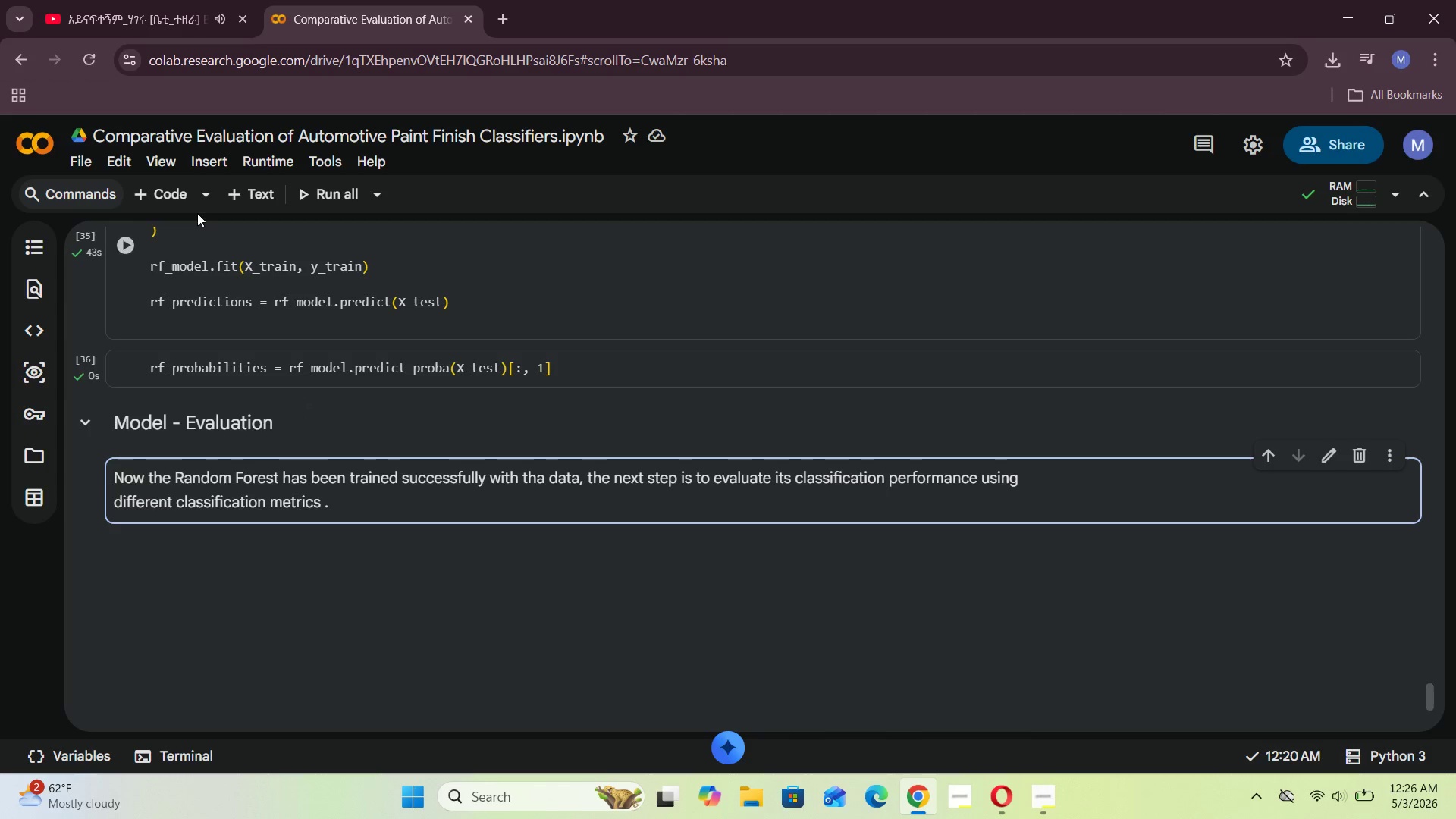 
left_click([150, 195])
 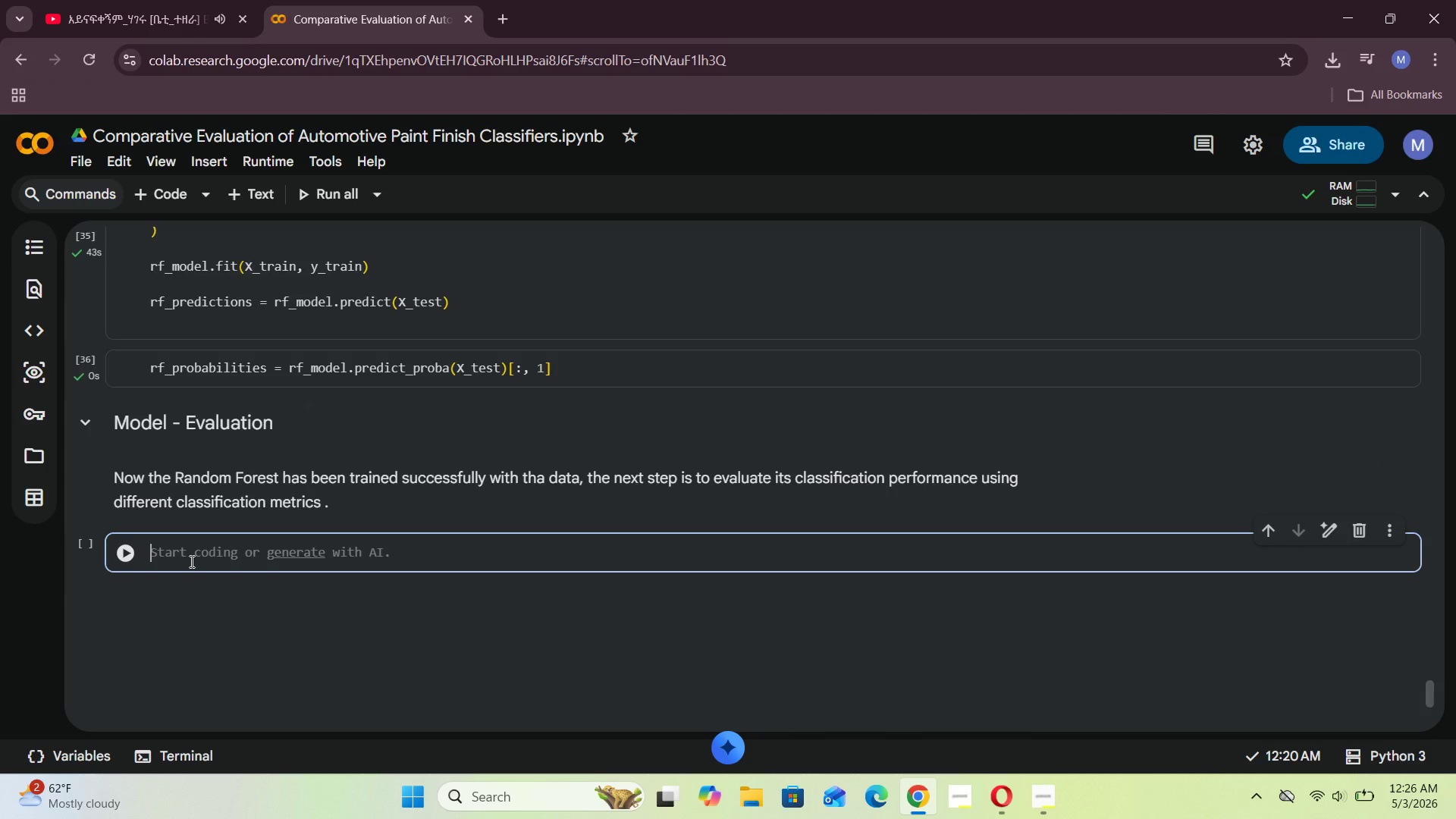 
wait(7.2)
 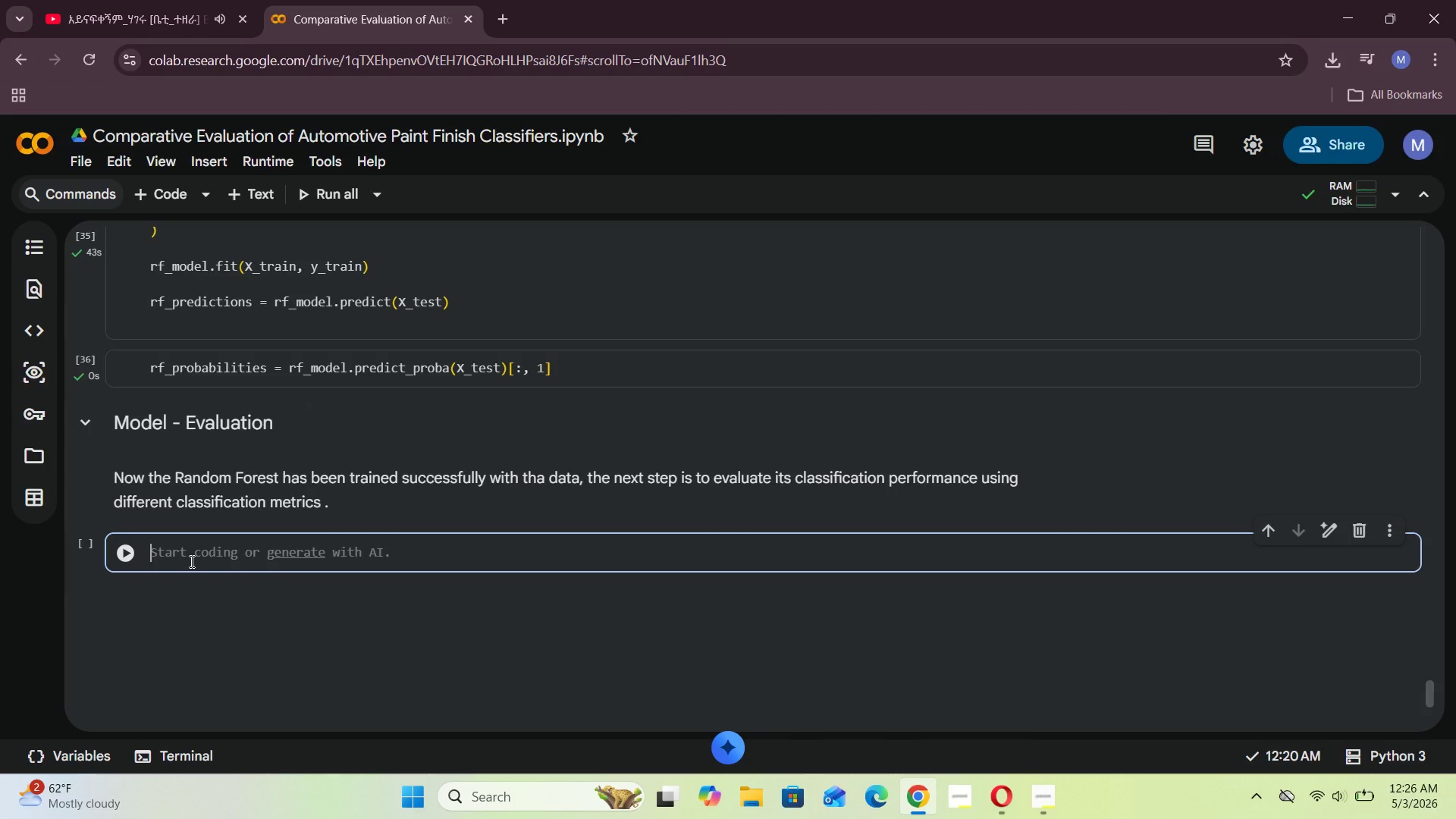 
left_click([210, 557])
 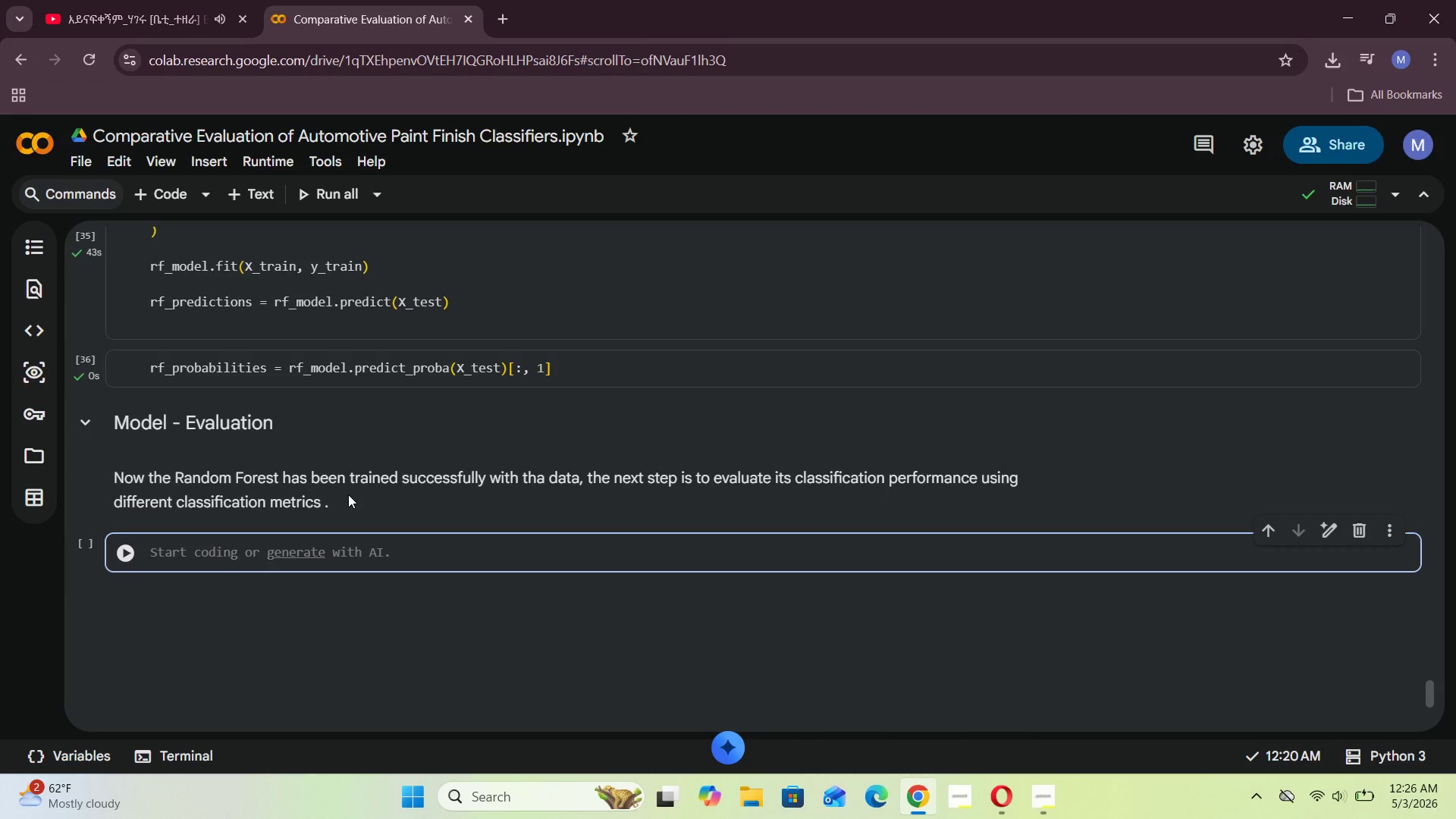 
left_click([348, 494])
 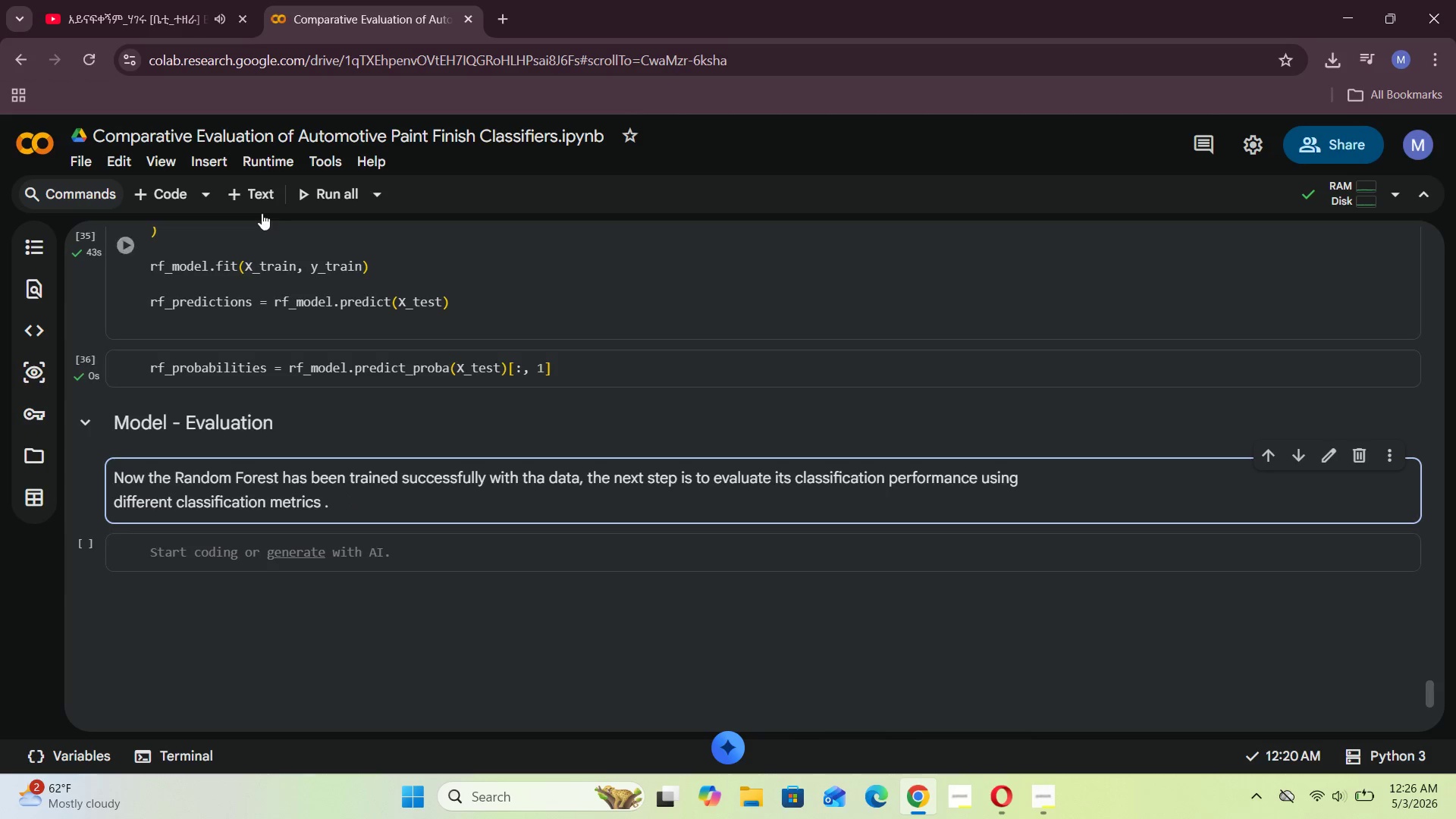 
left_click([261, 209])
 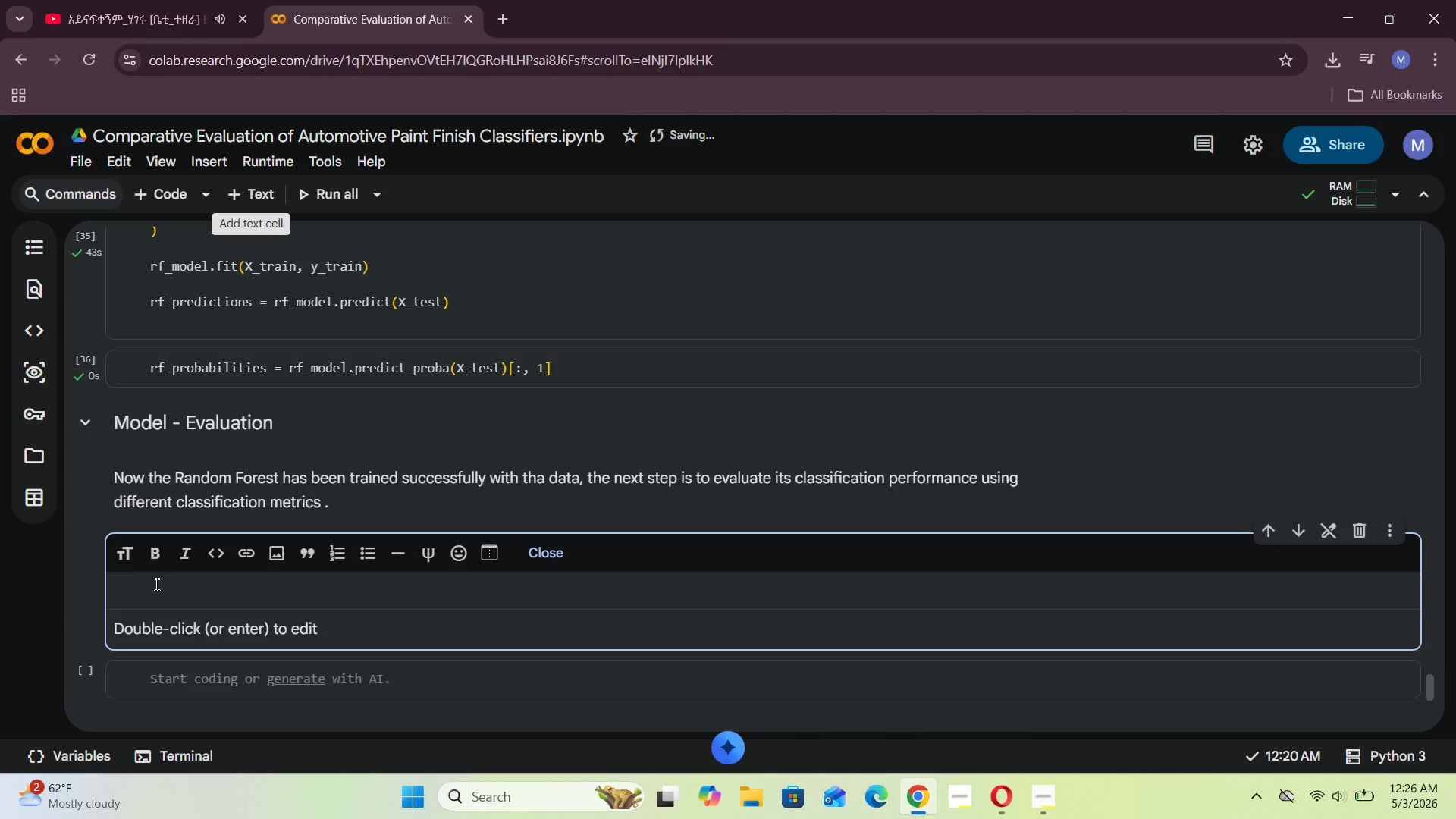 
left_click([152, 591])
 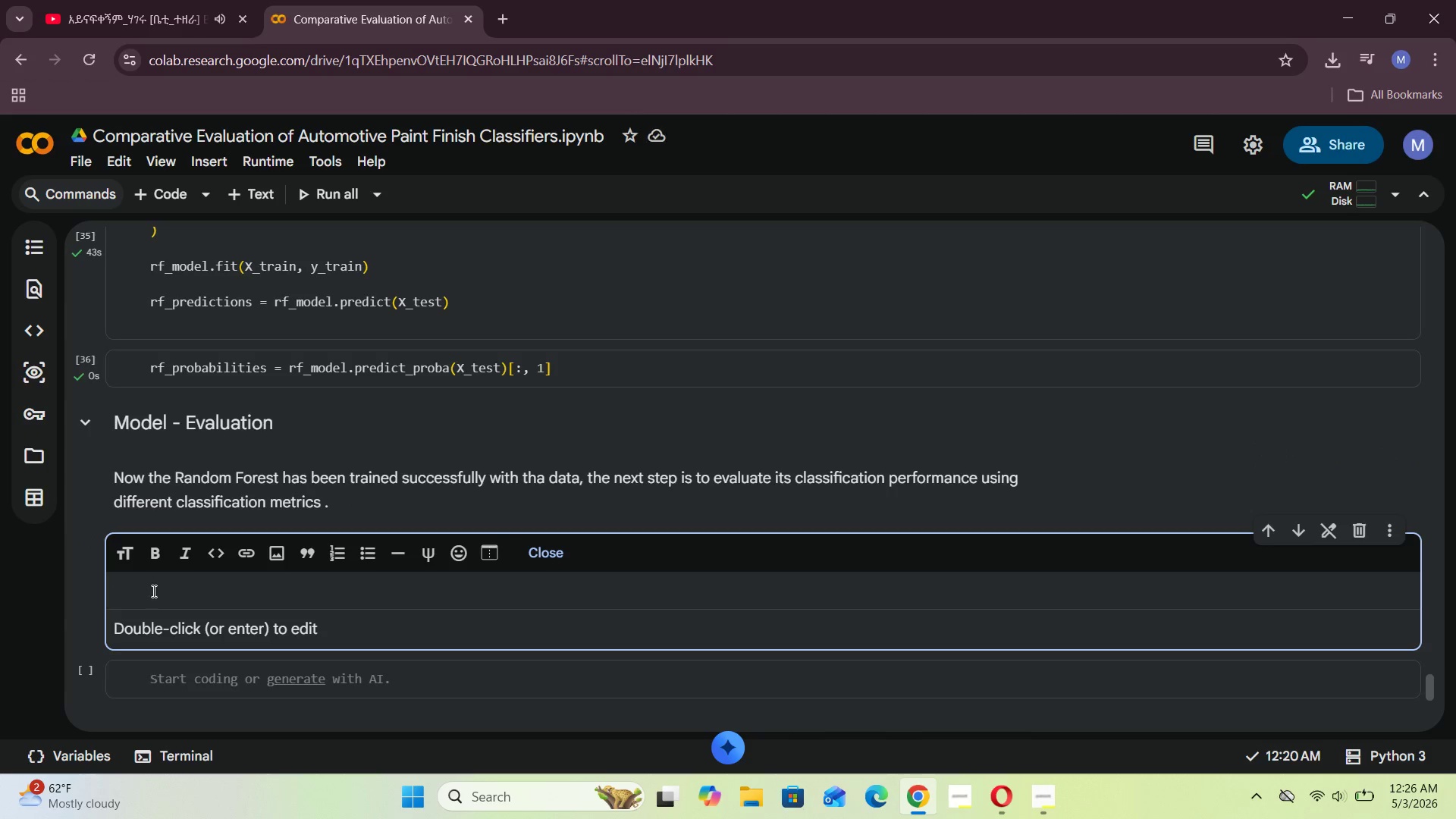 
type(So first let us test the mdoel )
key(Backspace)
key(Backspace)
key(Backspace)
key(Backspace)
key(Backspace)
type(odel with classificar)
key(Backspace)
type(tion Report)
key(Backspace)
type(C)
 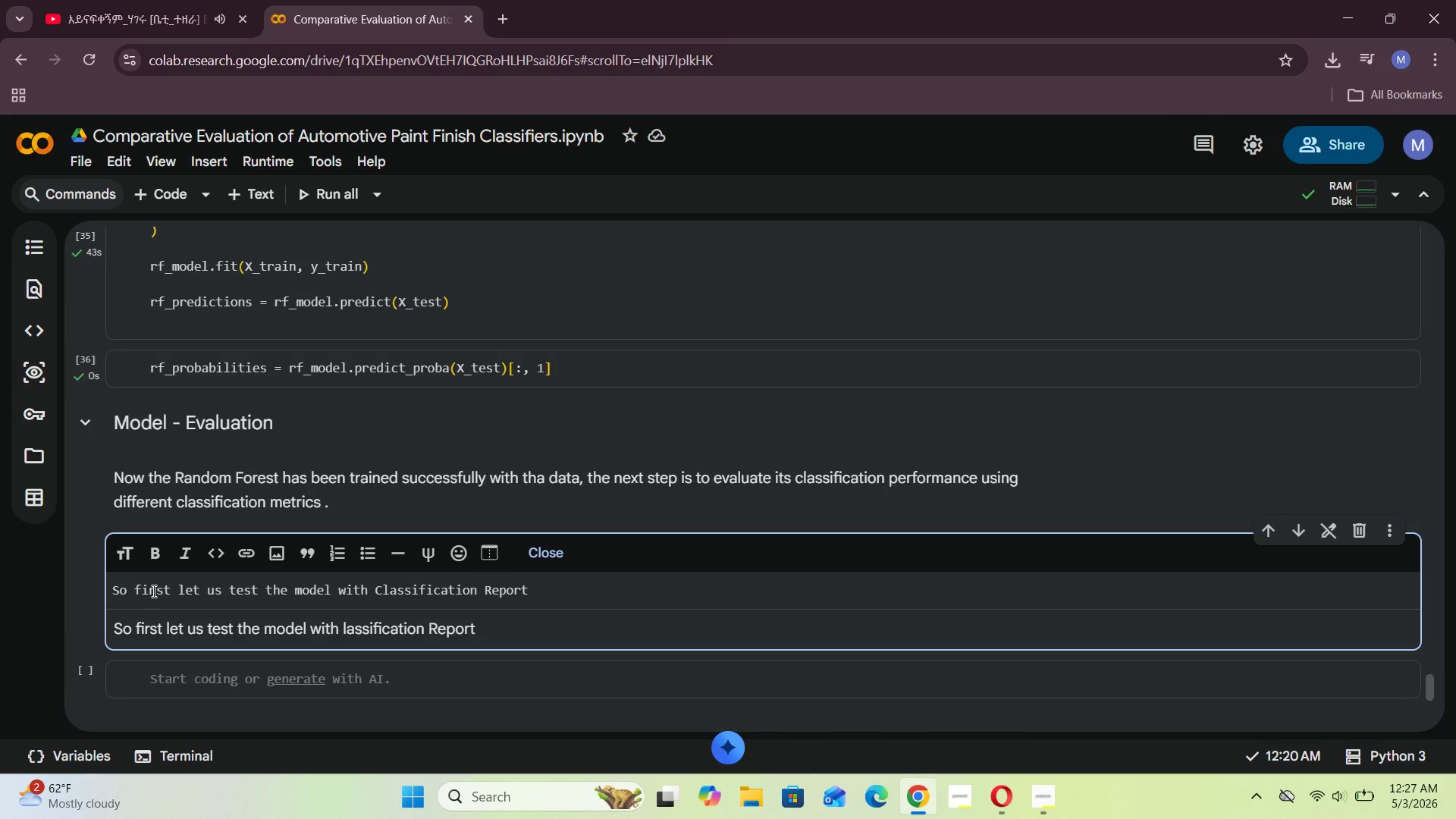 
hold_key(key=ArrowLeft, duration=1.08)
 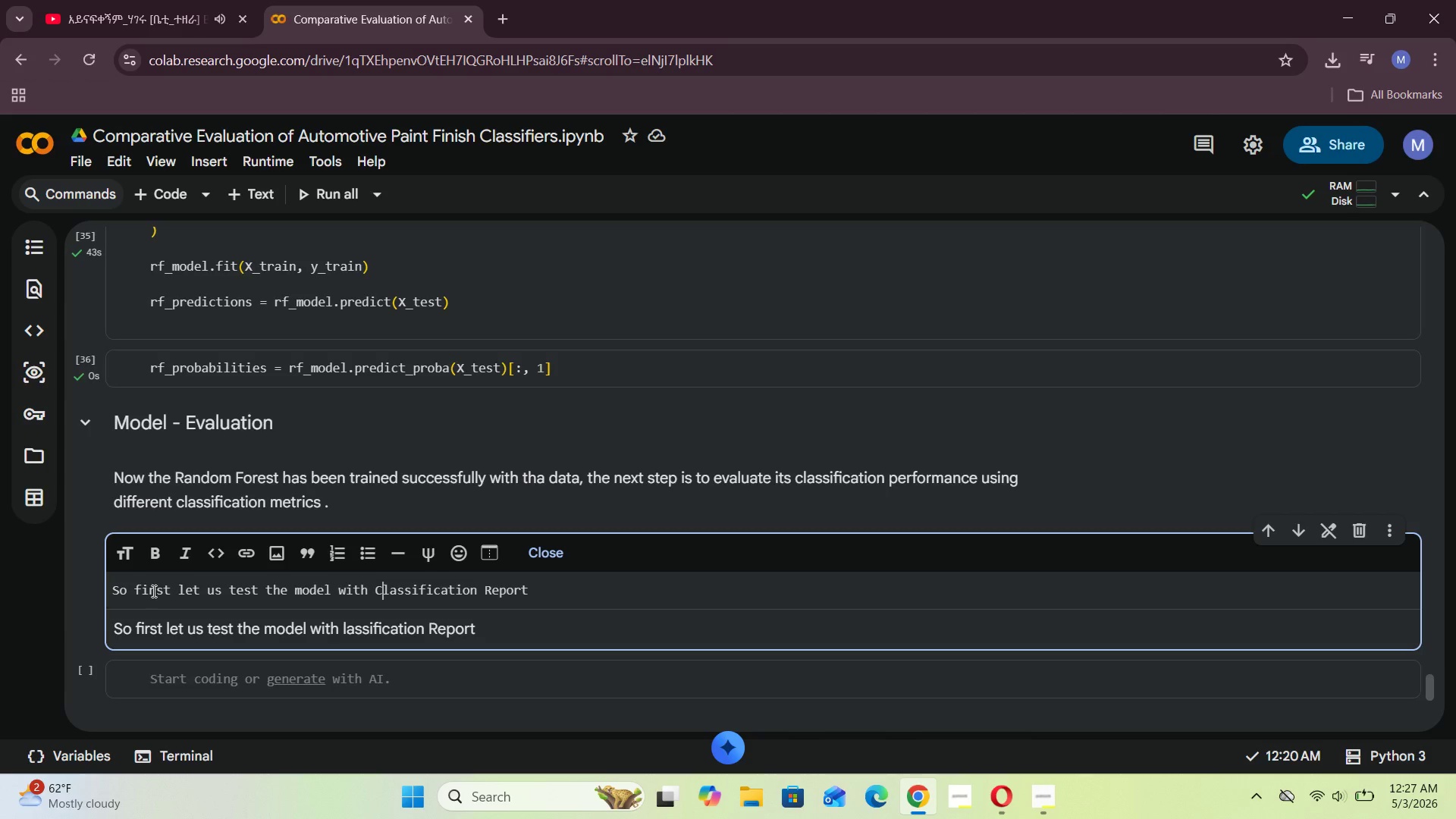 
hold_key(key=ArrowRight, duration=1.03)
 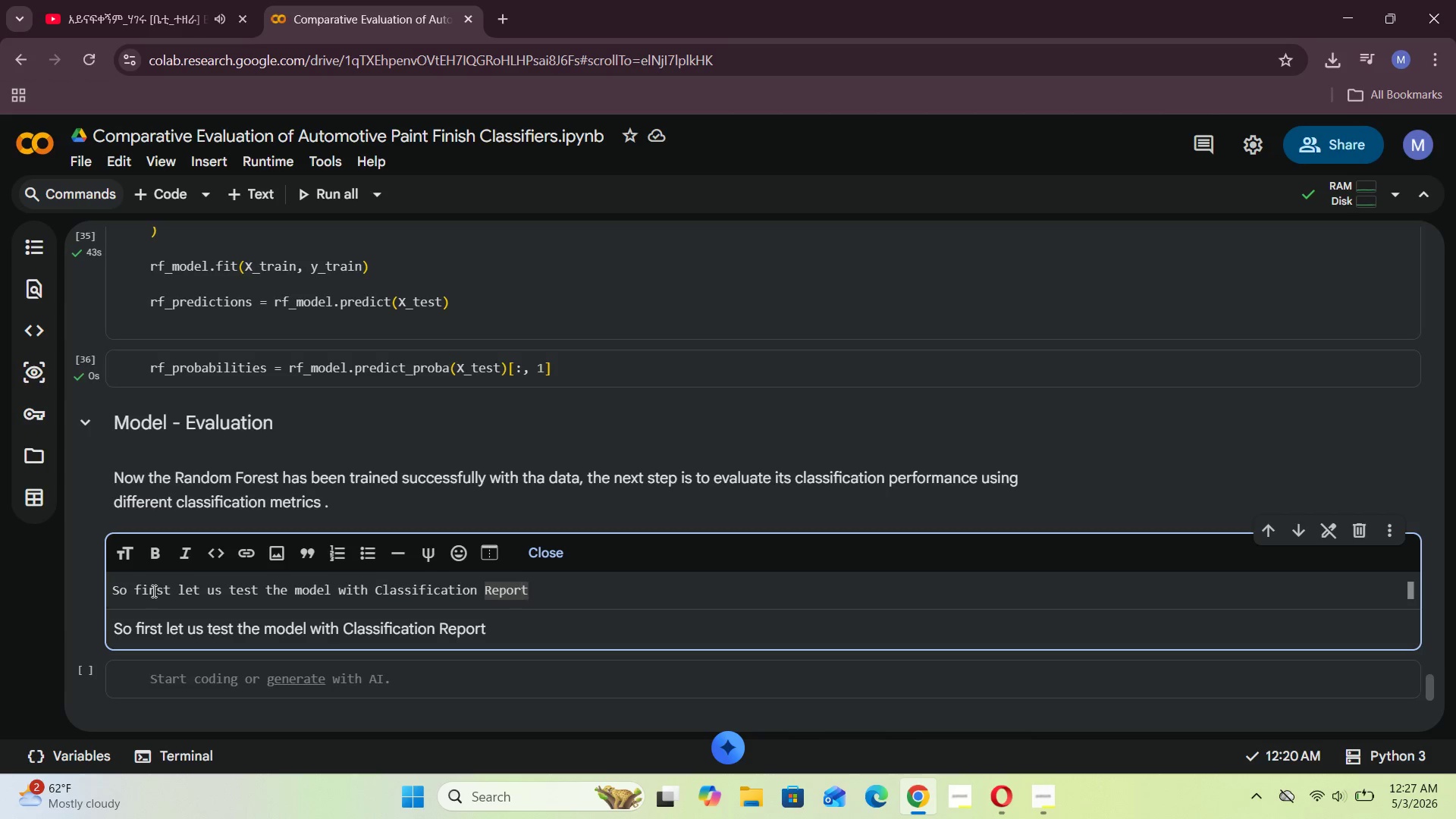 
key(ArrowRight)
 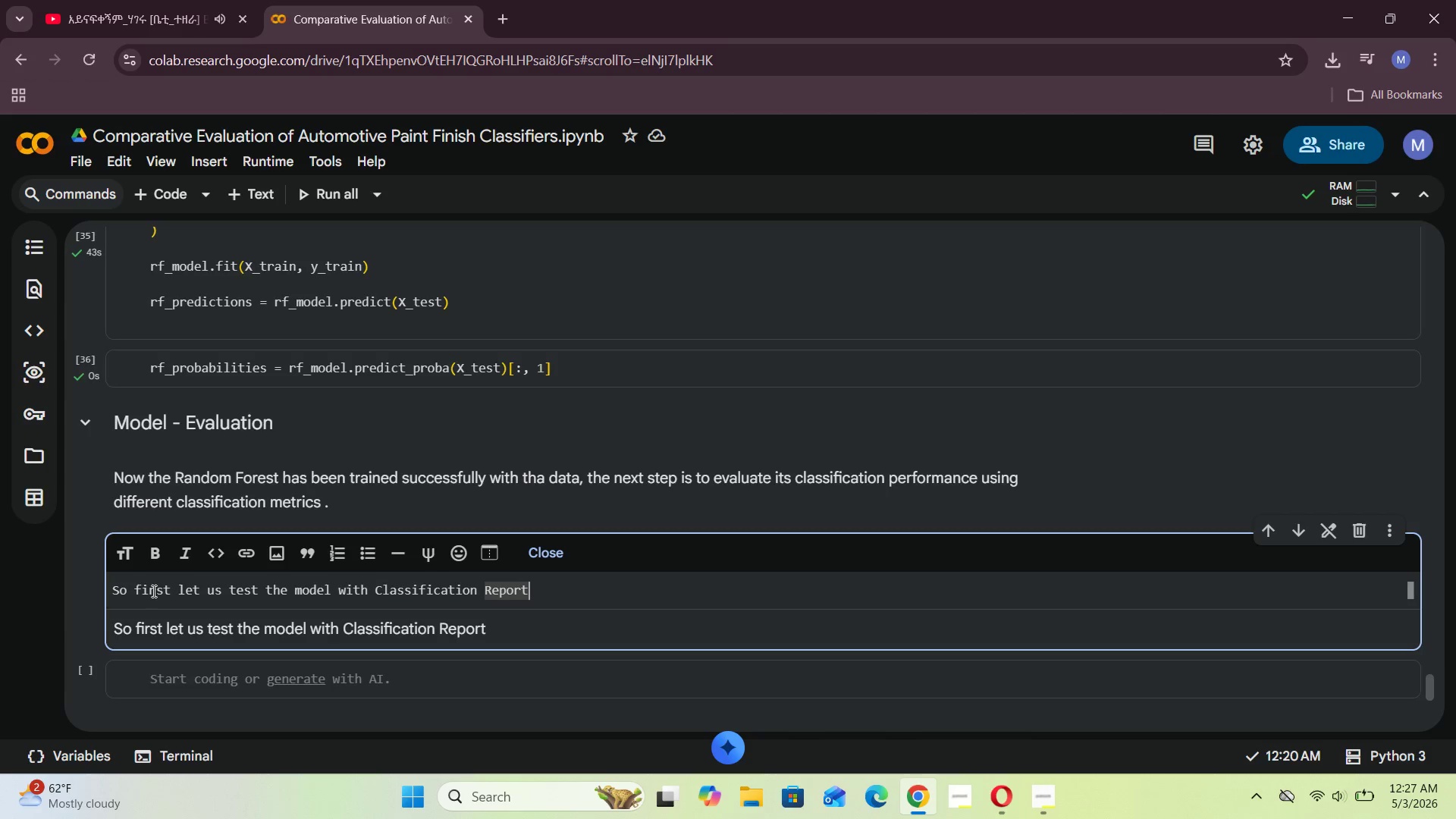 
key(Space)
 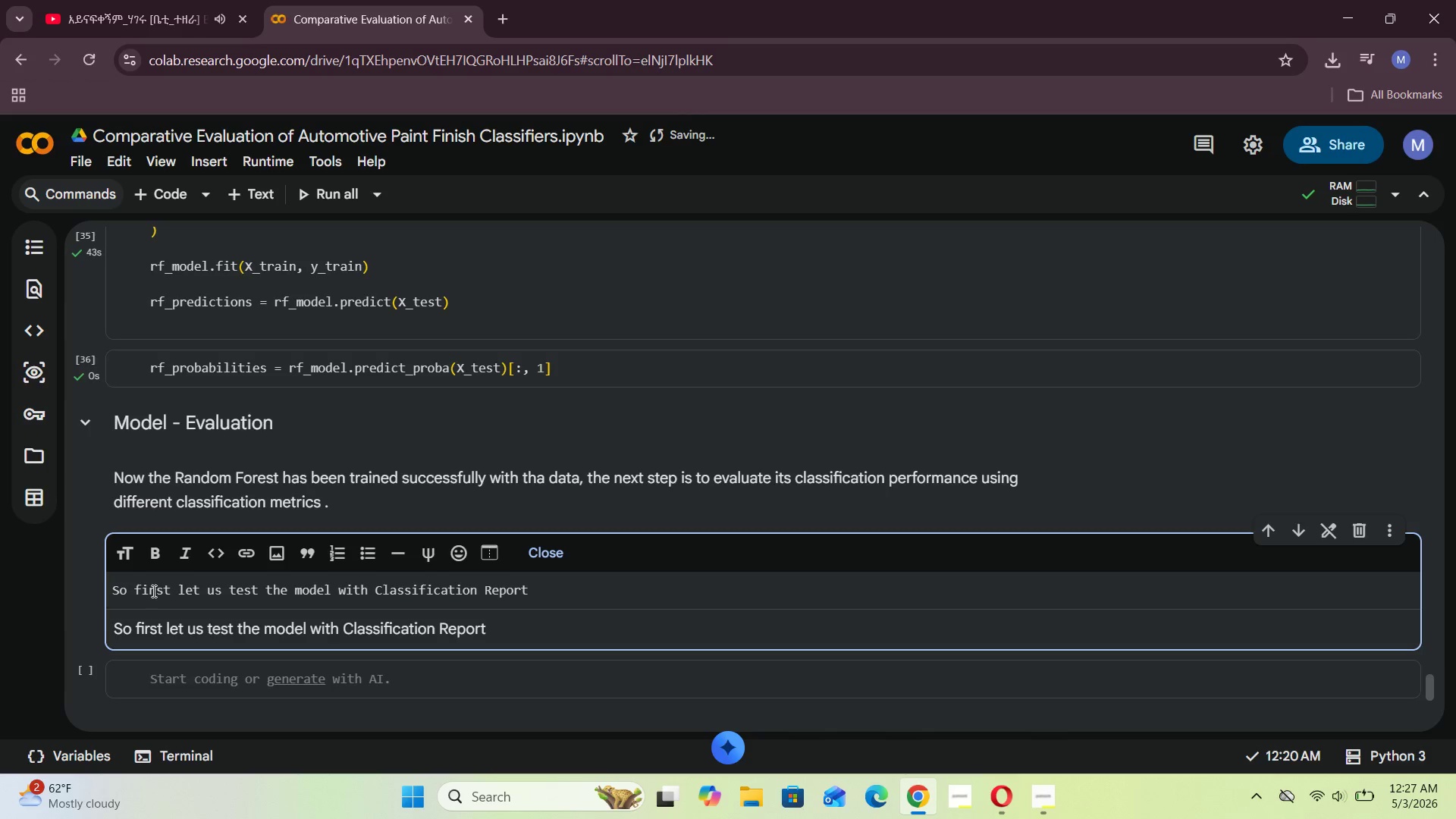 
key(CapsLock)
 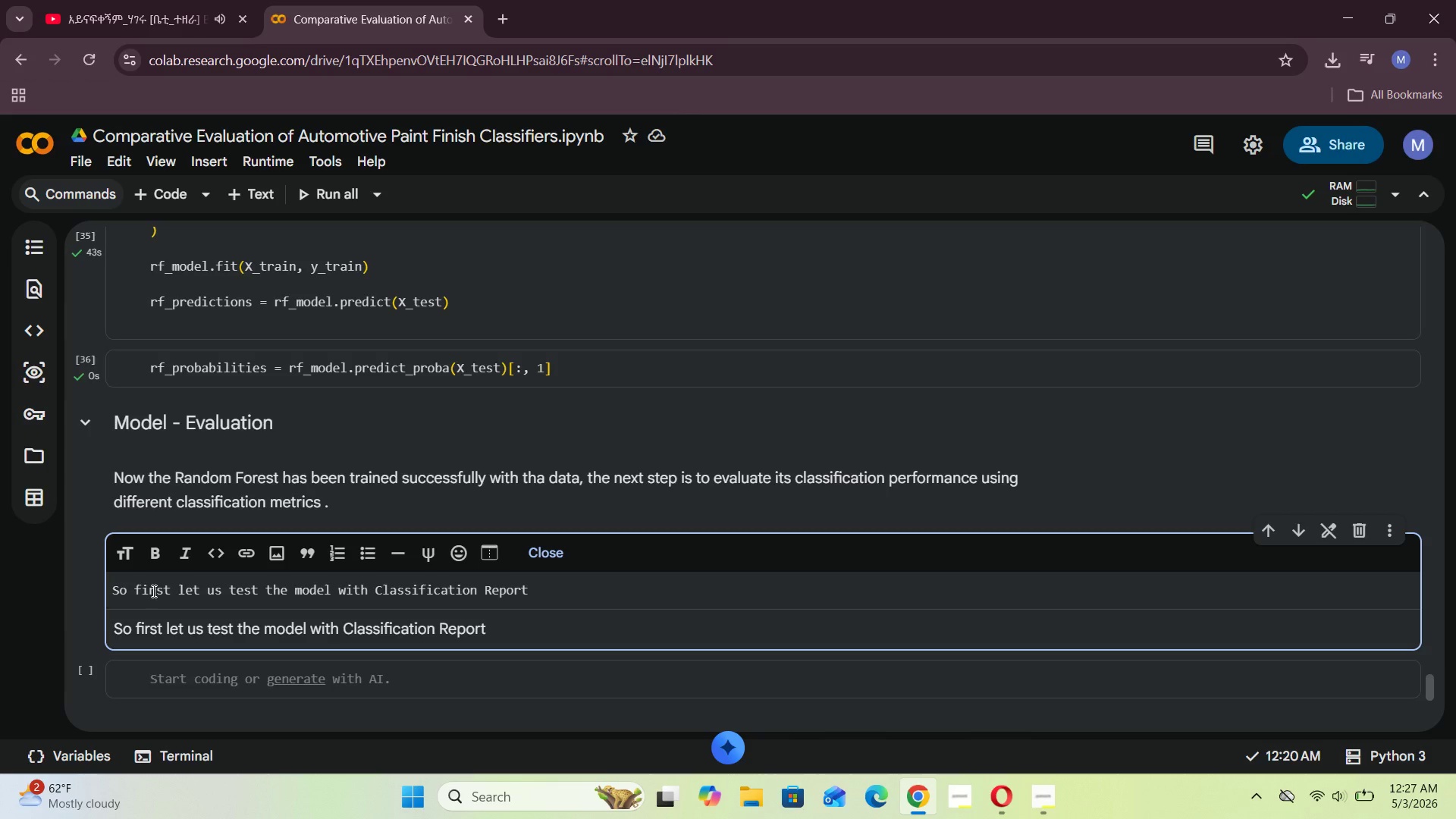 
key(Shift+ShiftRight)
 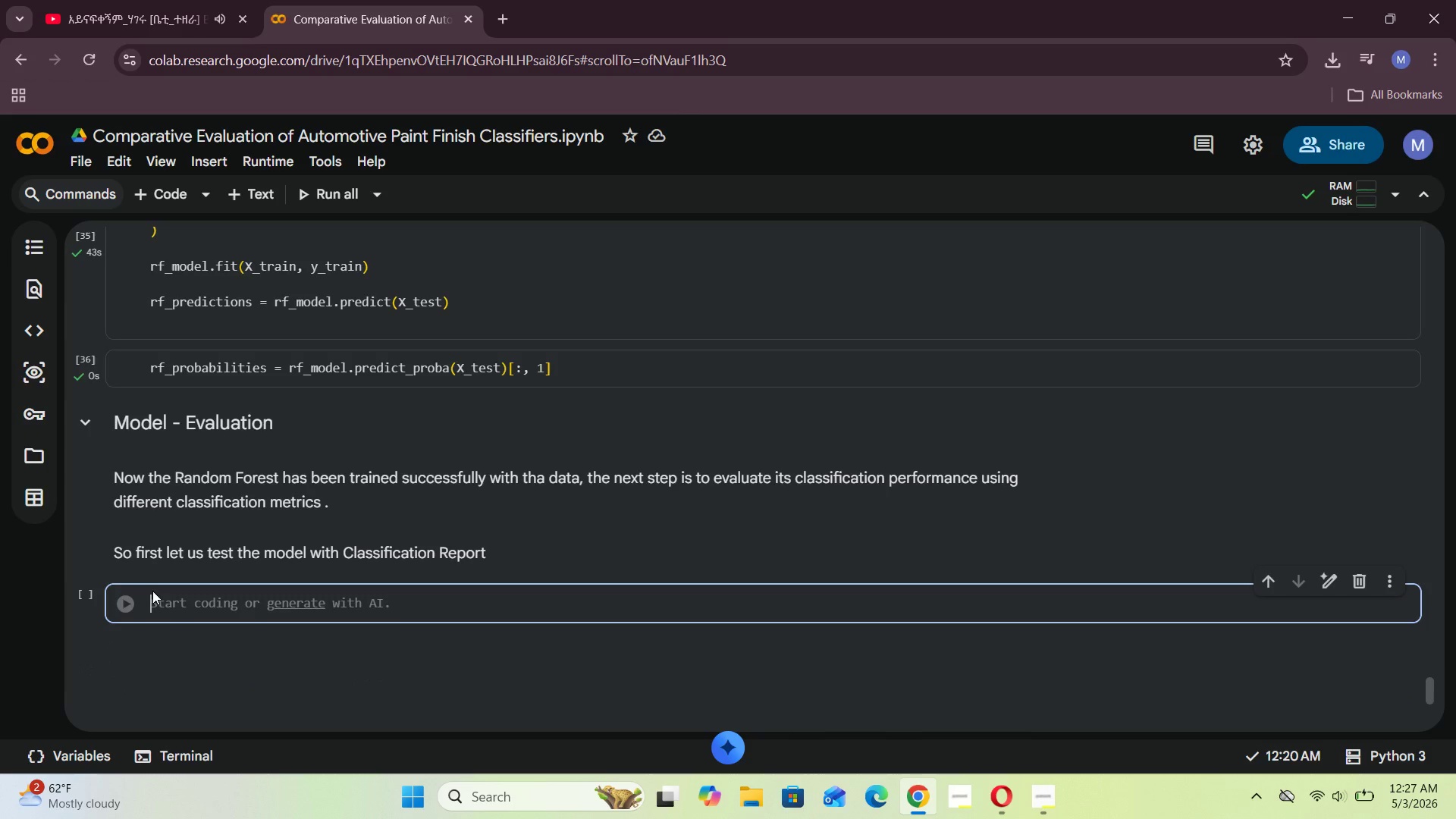 
key(Shift+Enter)
 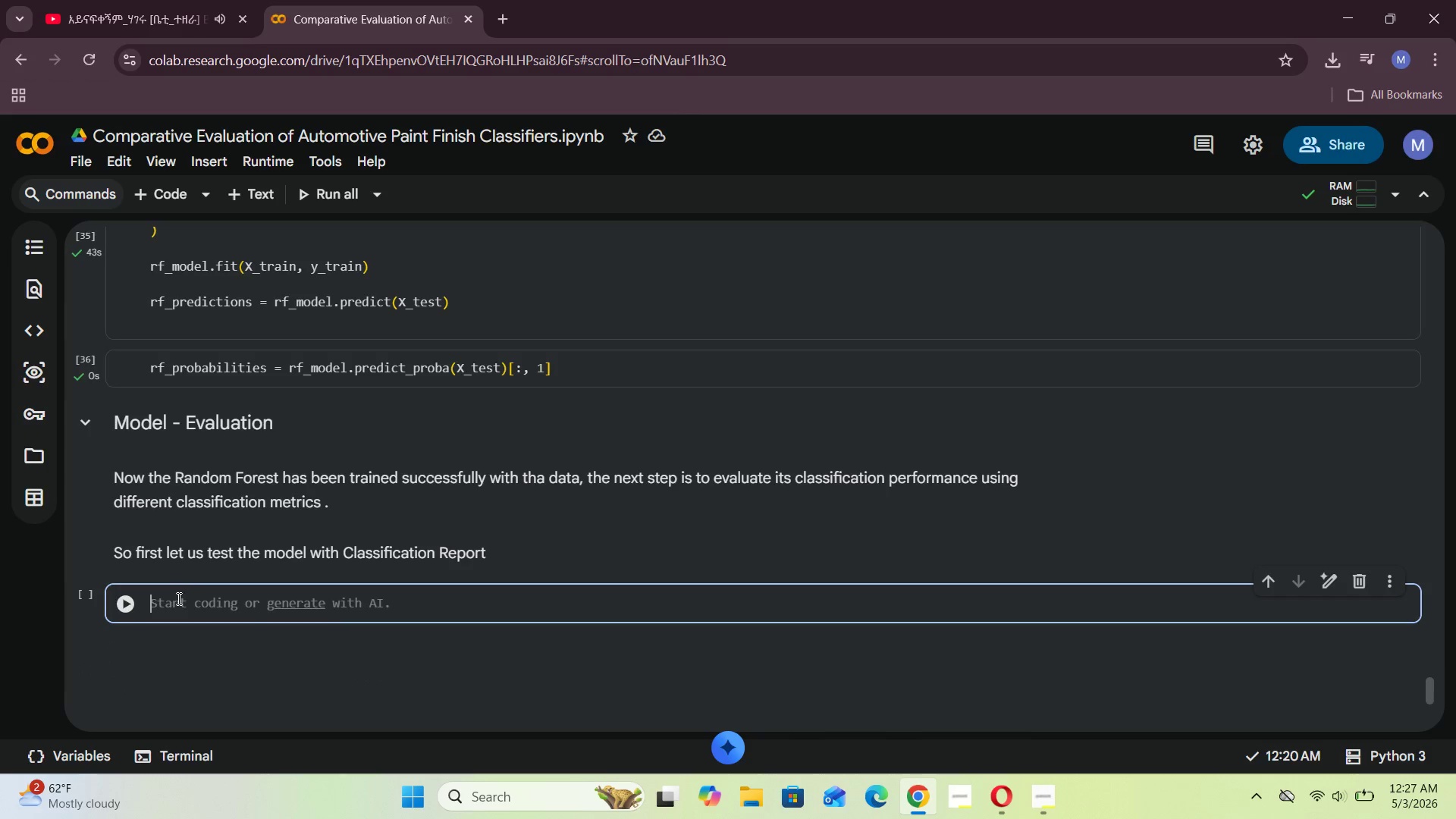 
left_click([177, 604])
 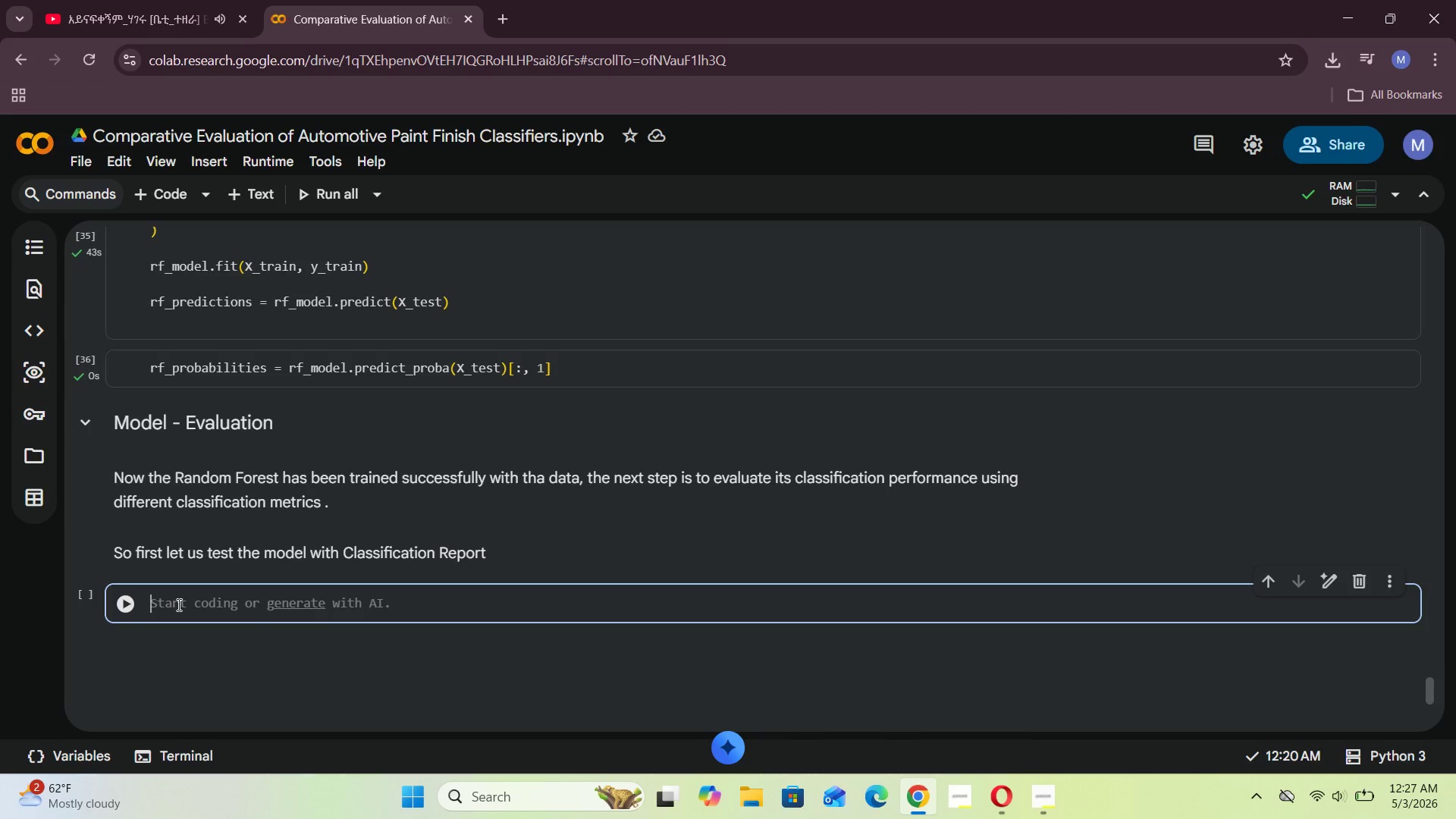 
wait(37.55)
 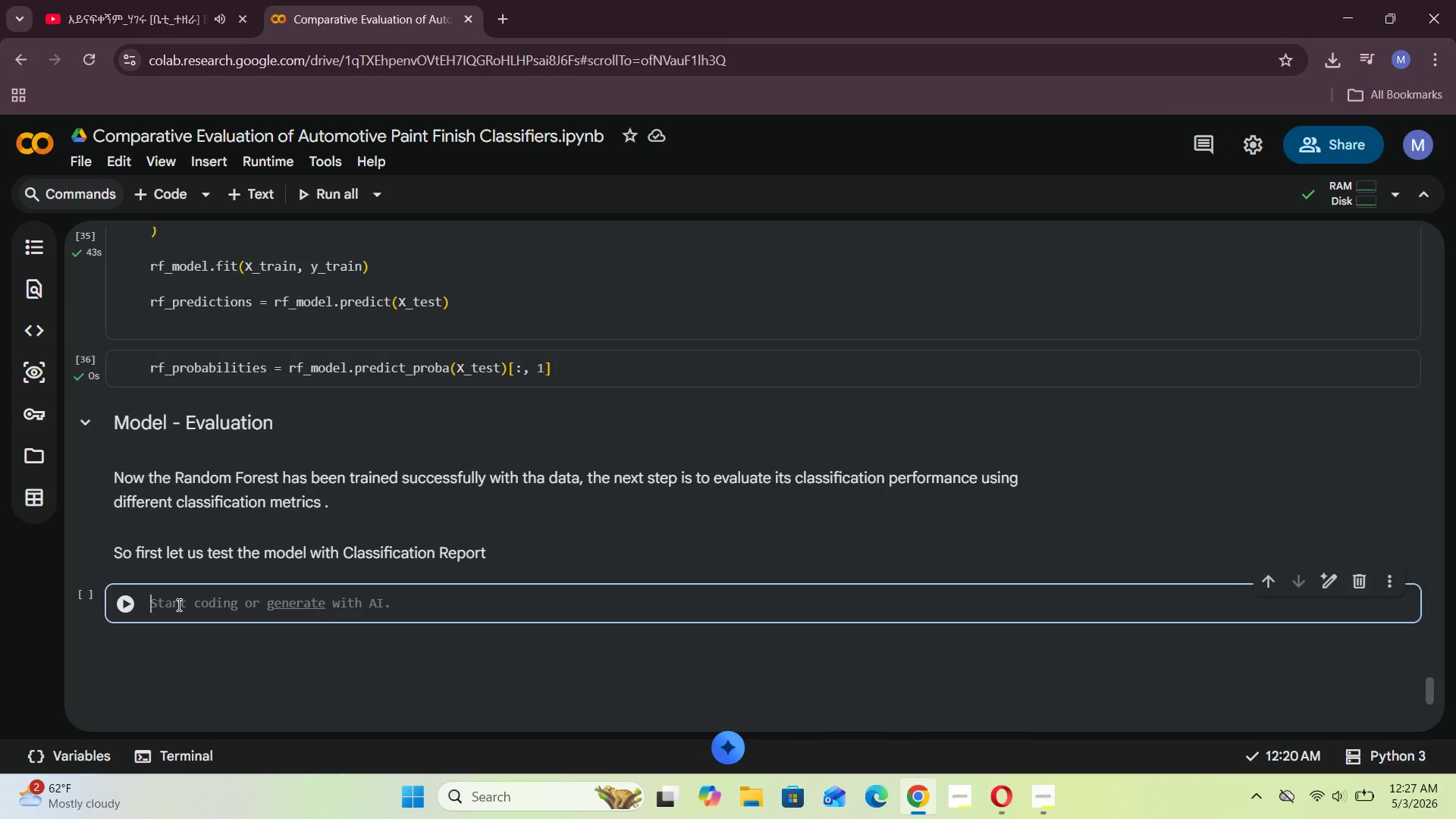 
type(frm sklearn.metrics import classification_report)
 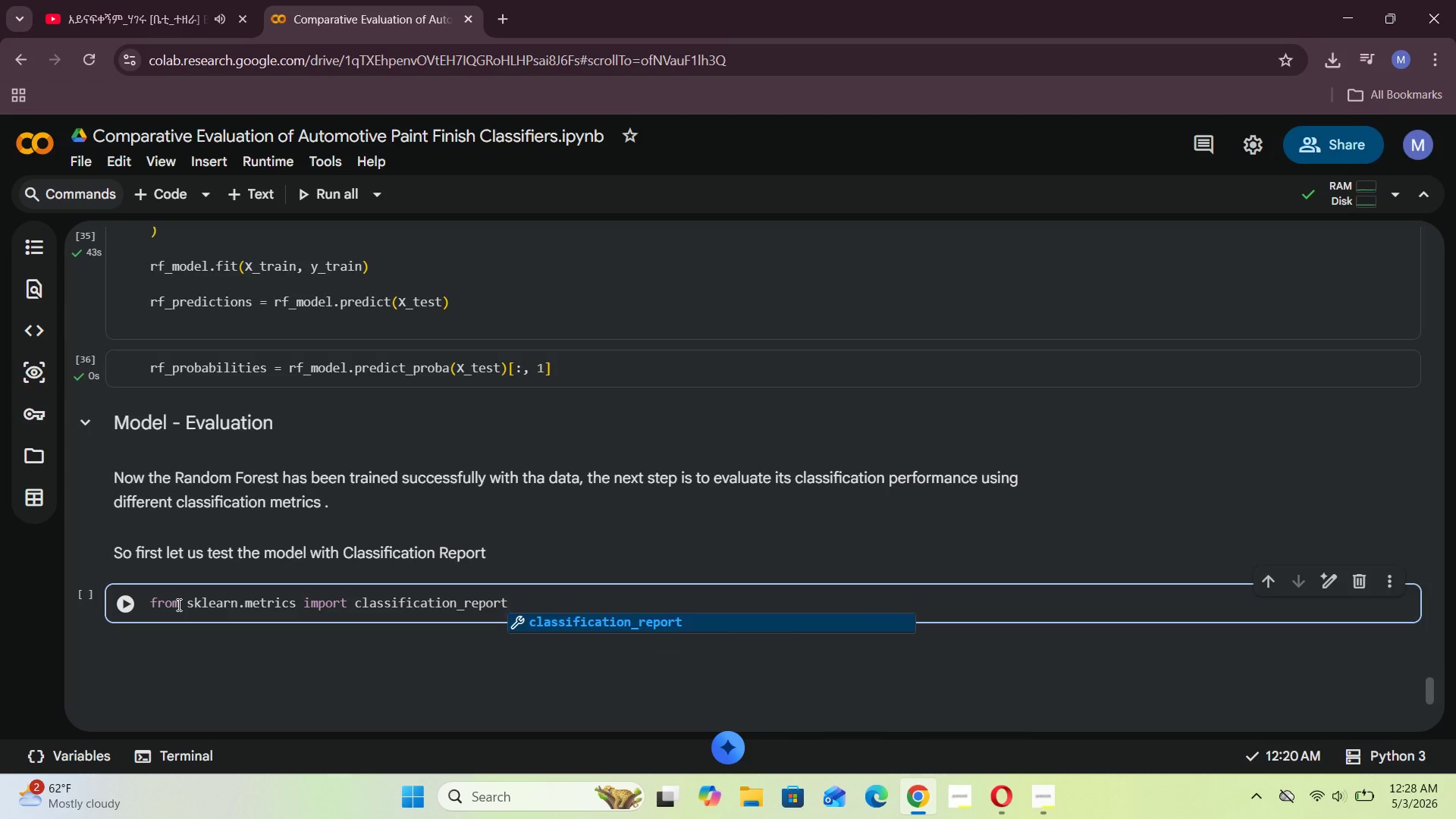 
key(Shift+Enter)
 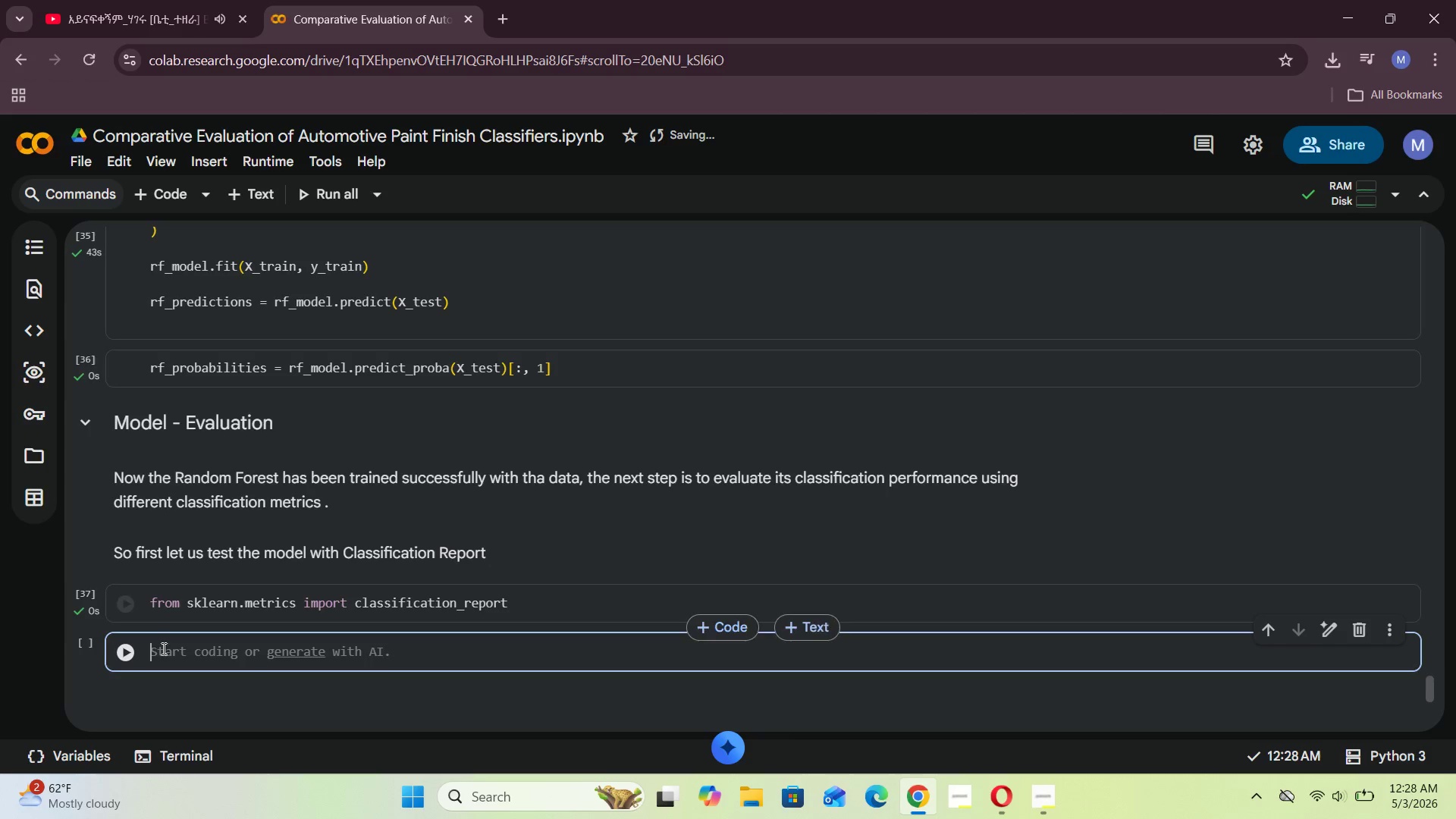 
key(Shift+ShiftRight)
 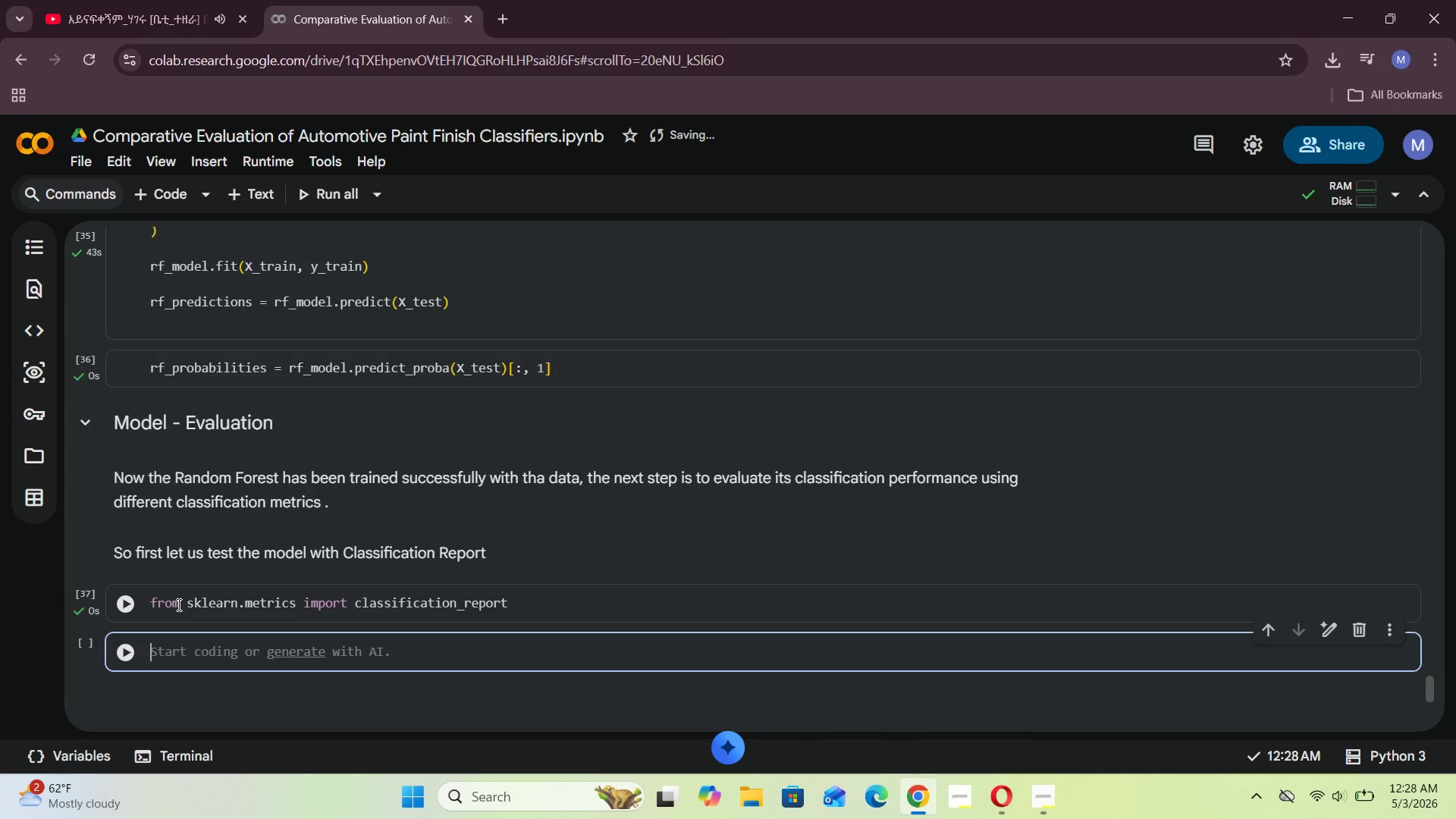 
left_click([162, 655])
 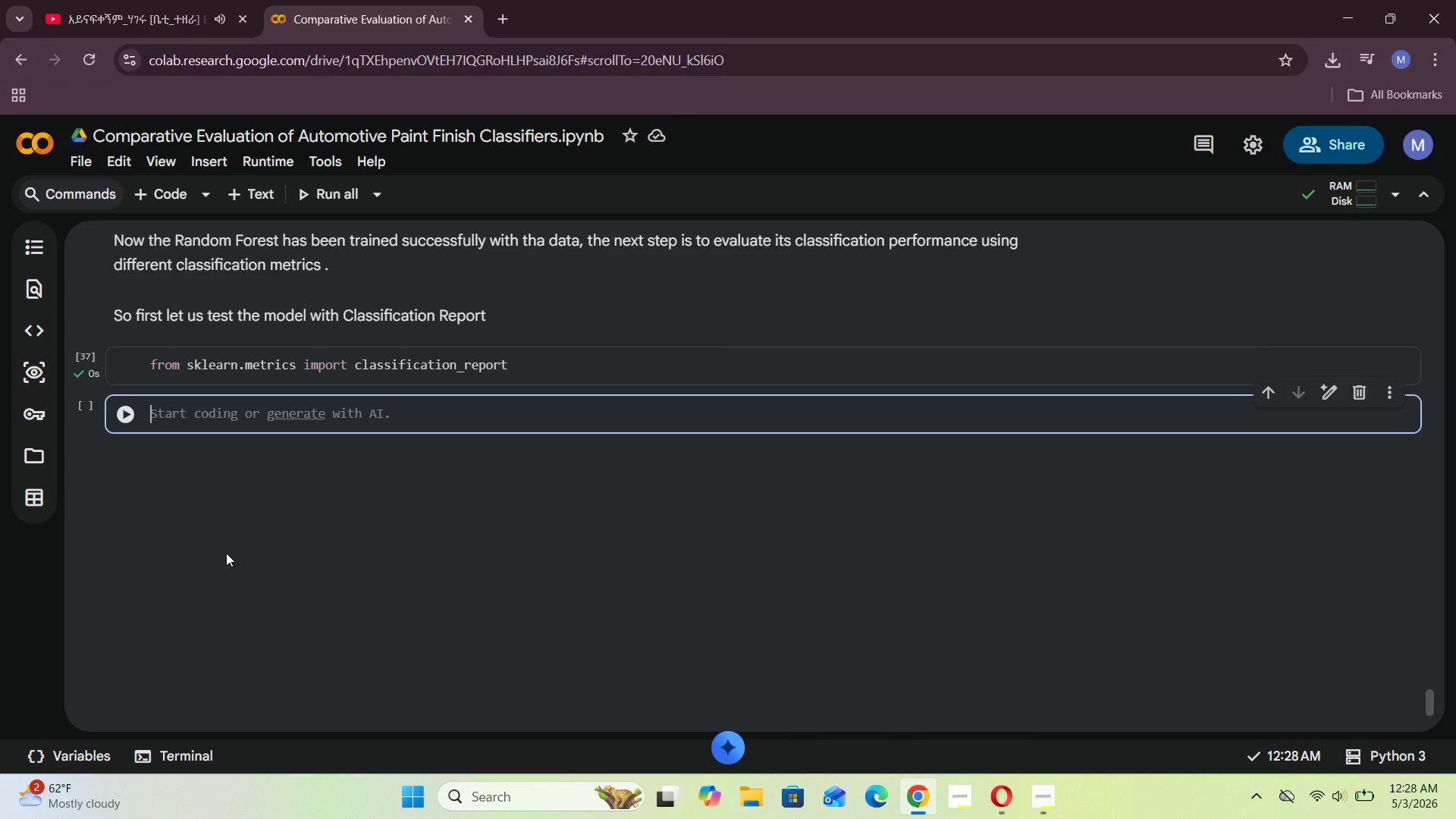 
type(prnt(")
key(Backspace)
type(classification_report(y_test, rf_predictions)
 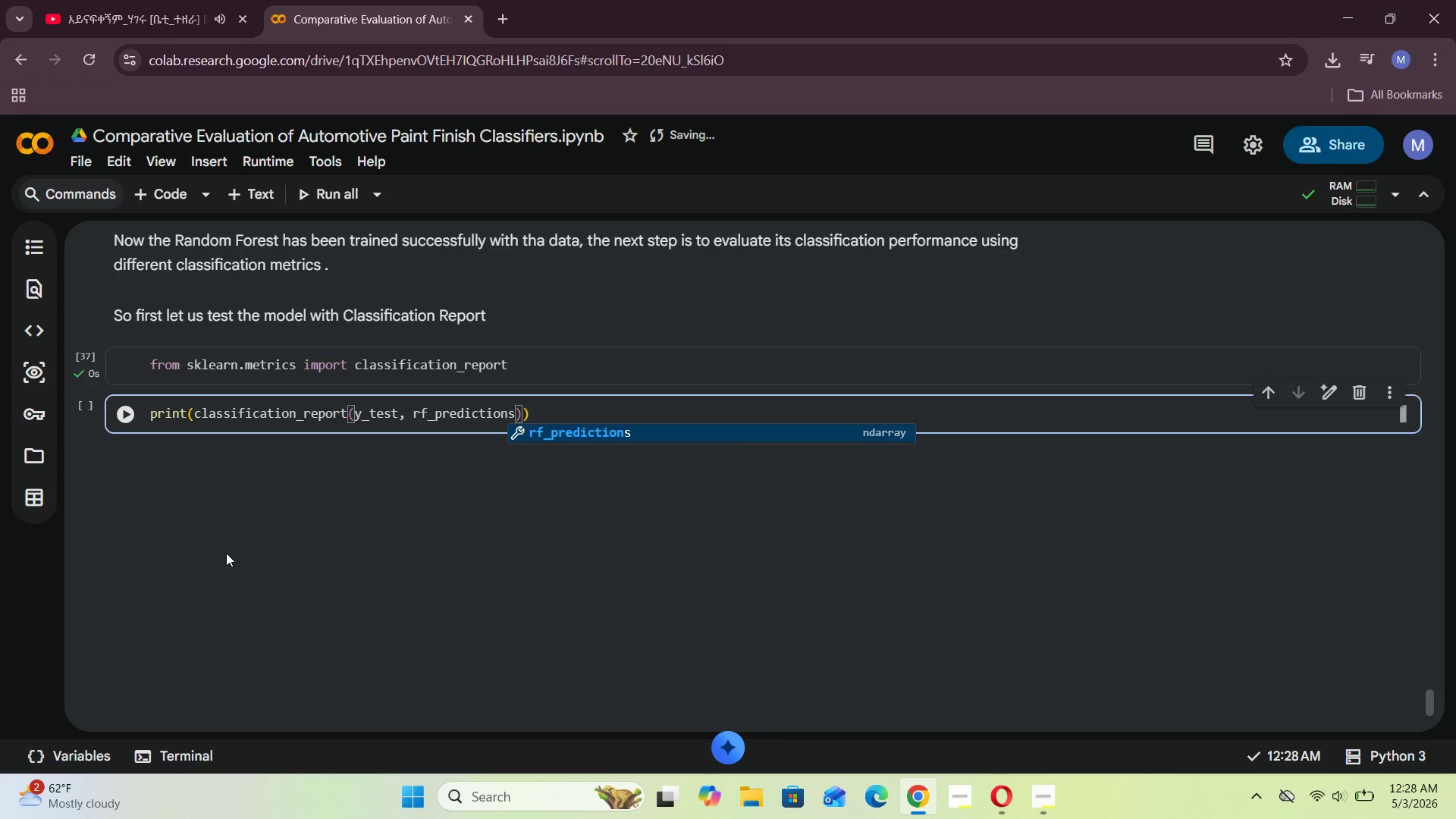 
left_click([595, 435])
 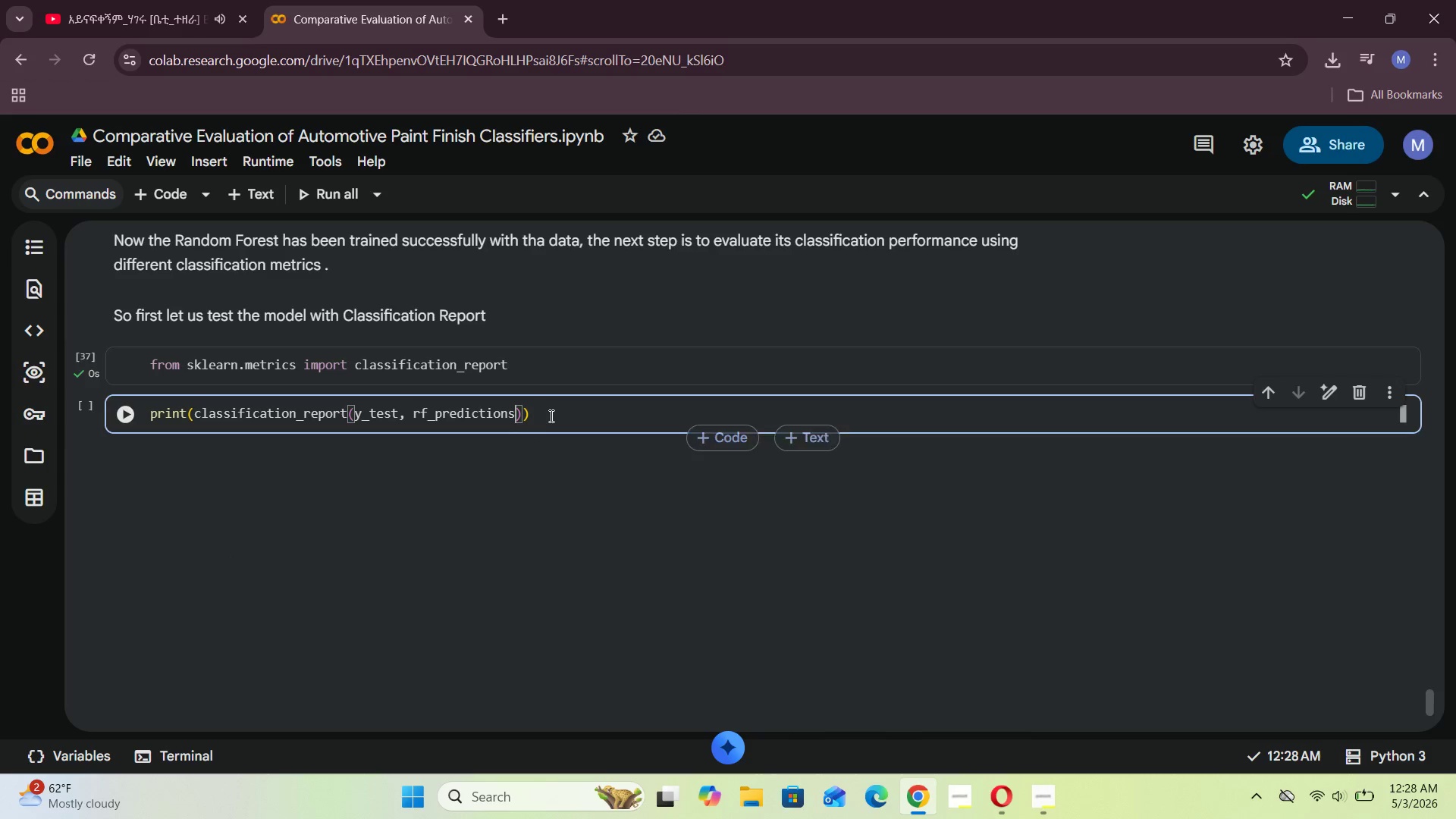 
left_click([549, 414])
 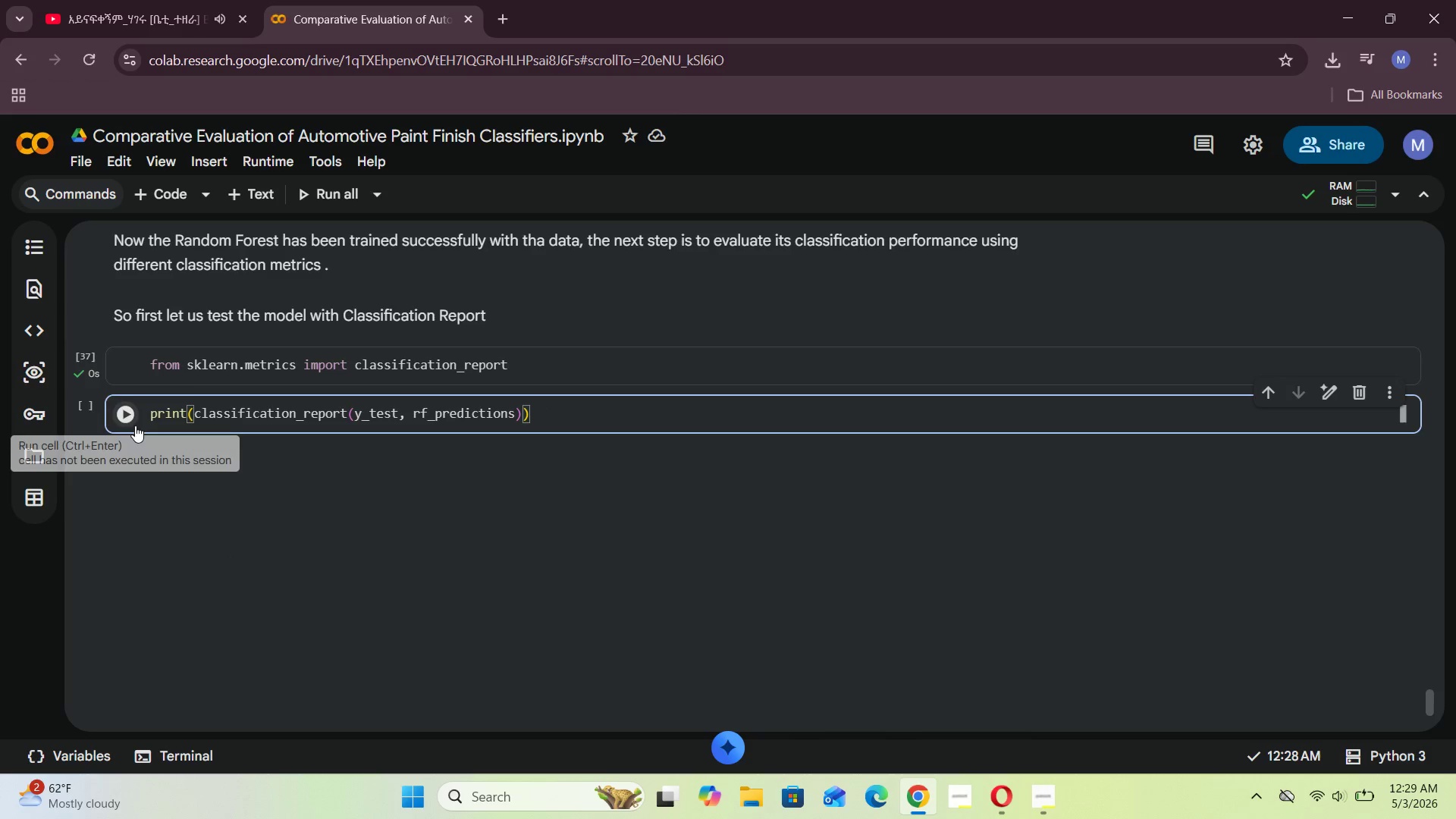 
left_click([128, 409])
 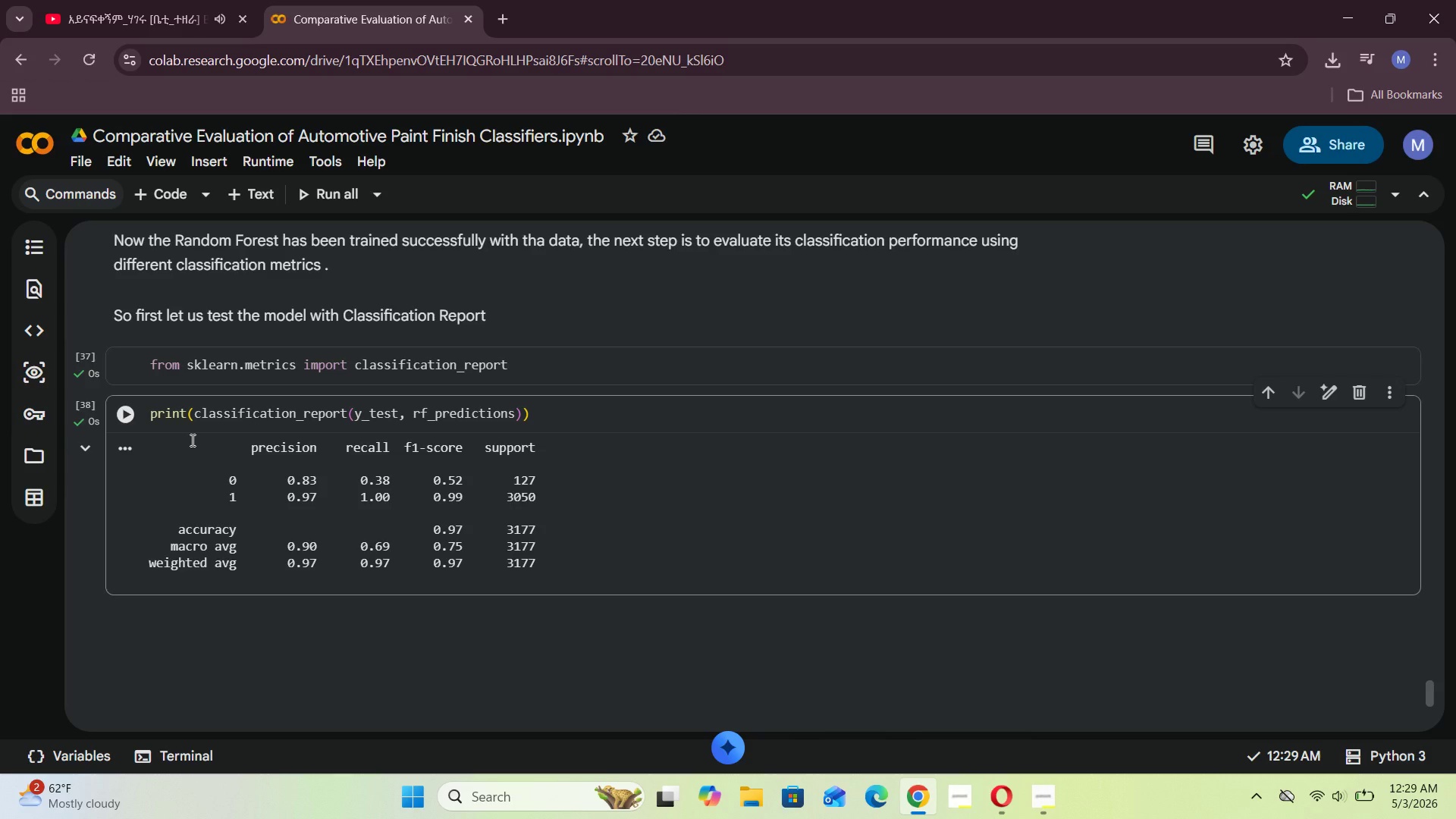 
scroll: coordinate [191, 440], scroll_direction: none, amount: 0.0
 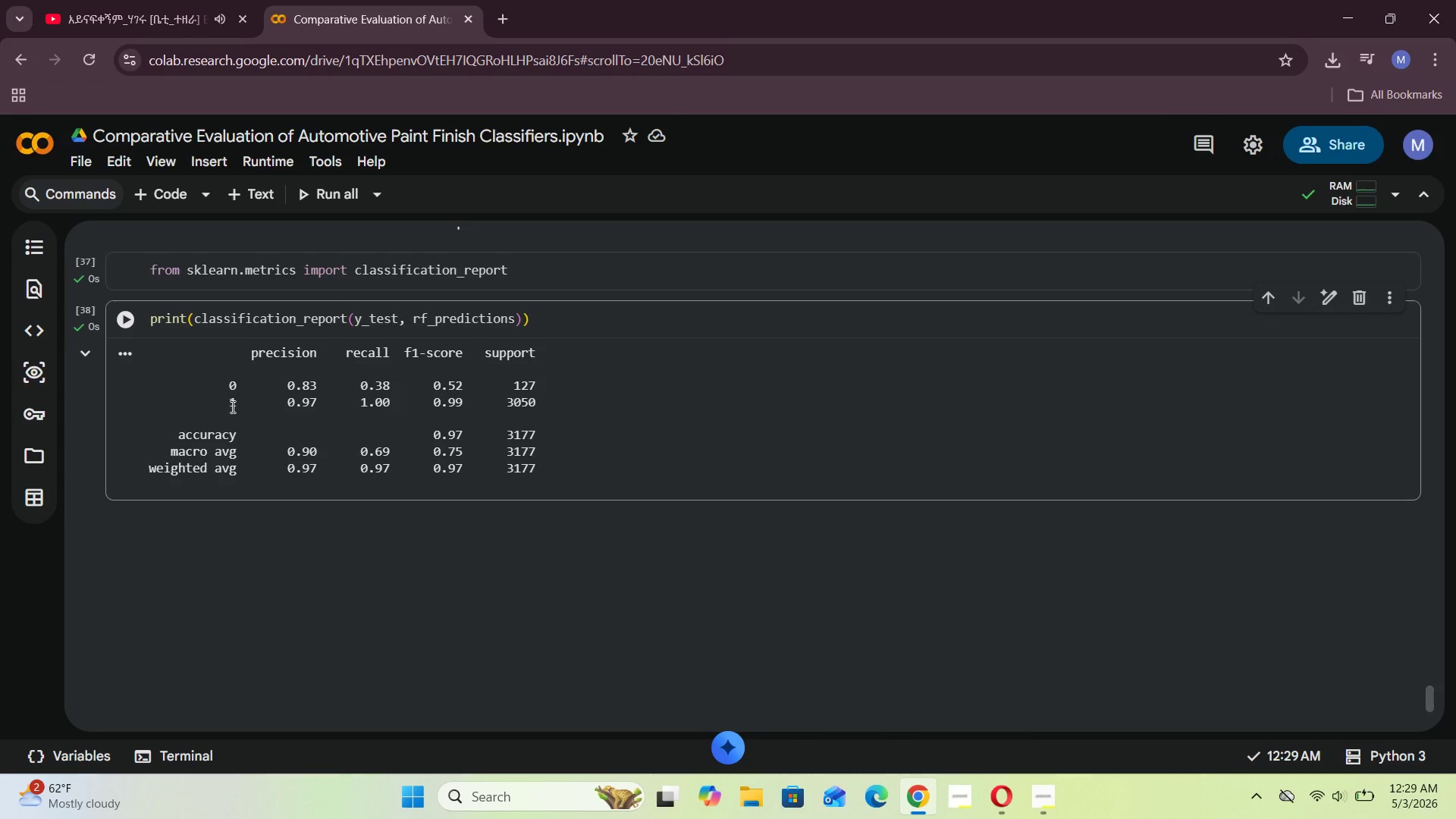 
left_click_drag(start_coordinate=[227, 404], to_coordinate=[563, 422])
 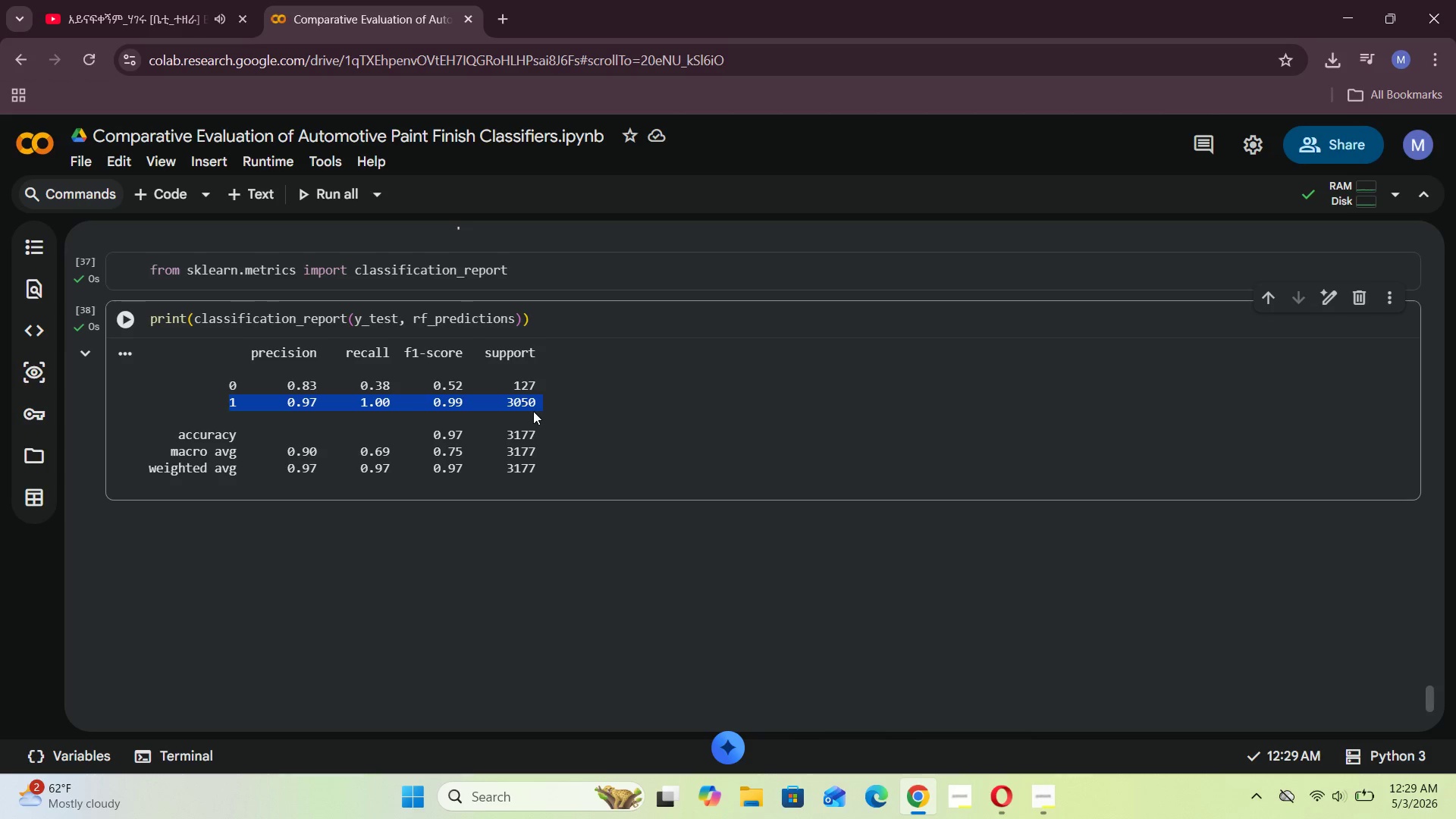 
left_click([533, 411])
 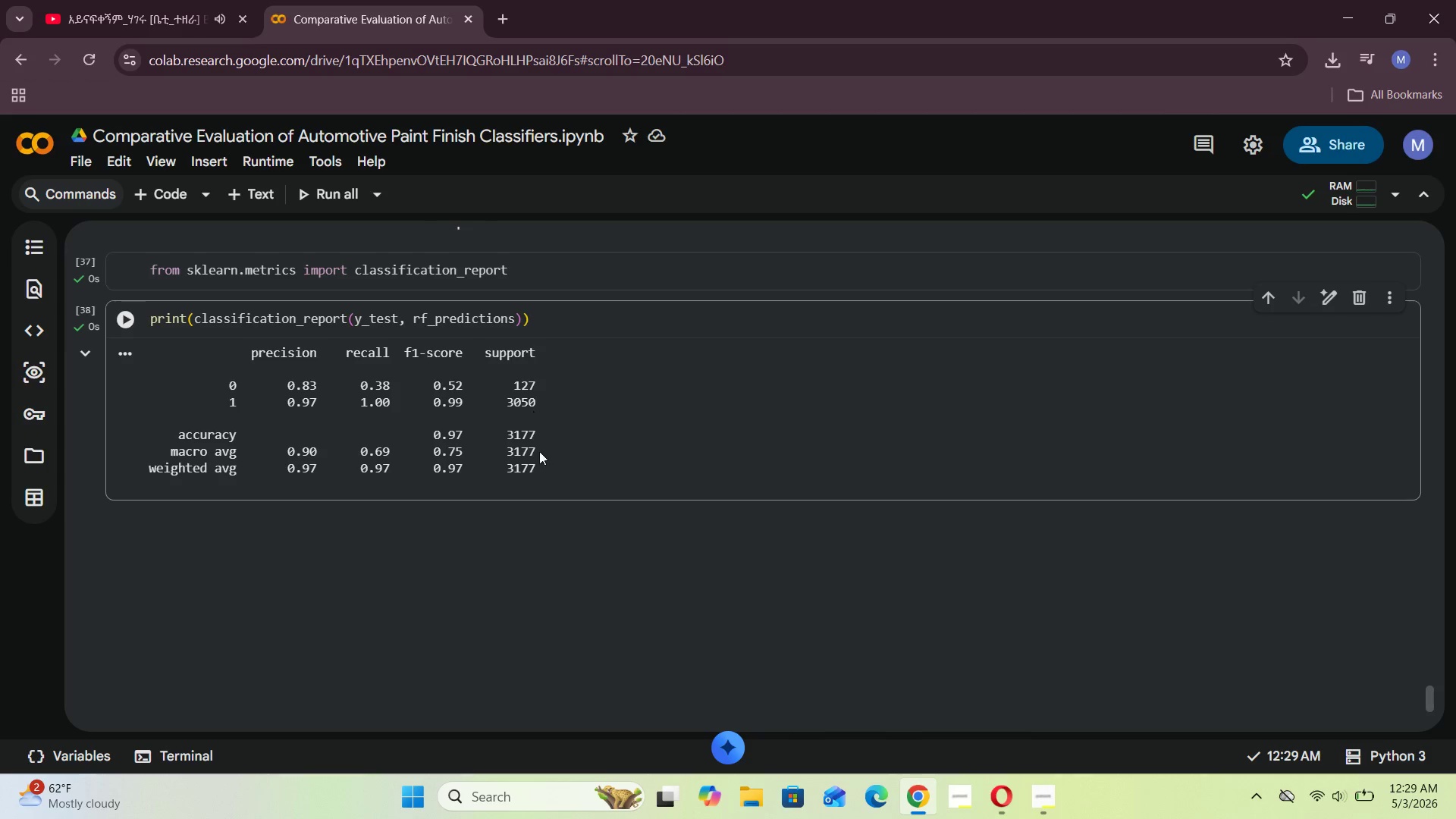 
scroll: coordinate [521, 515], scroll_direction: up, amount: 37.0
 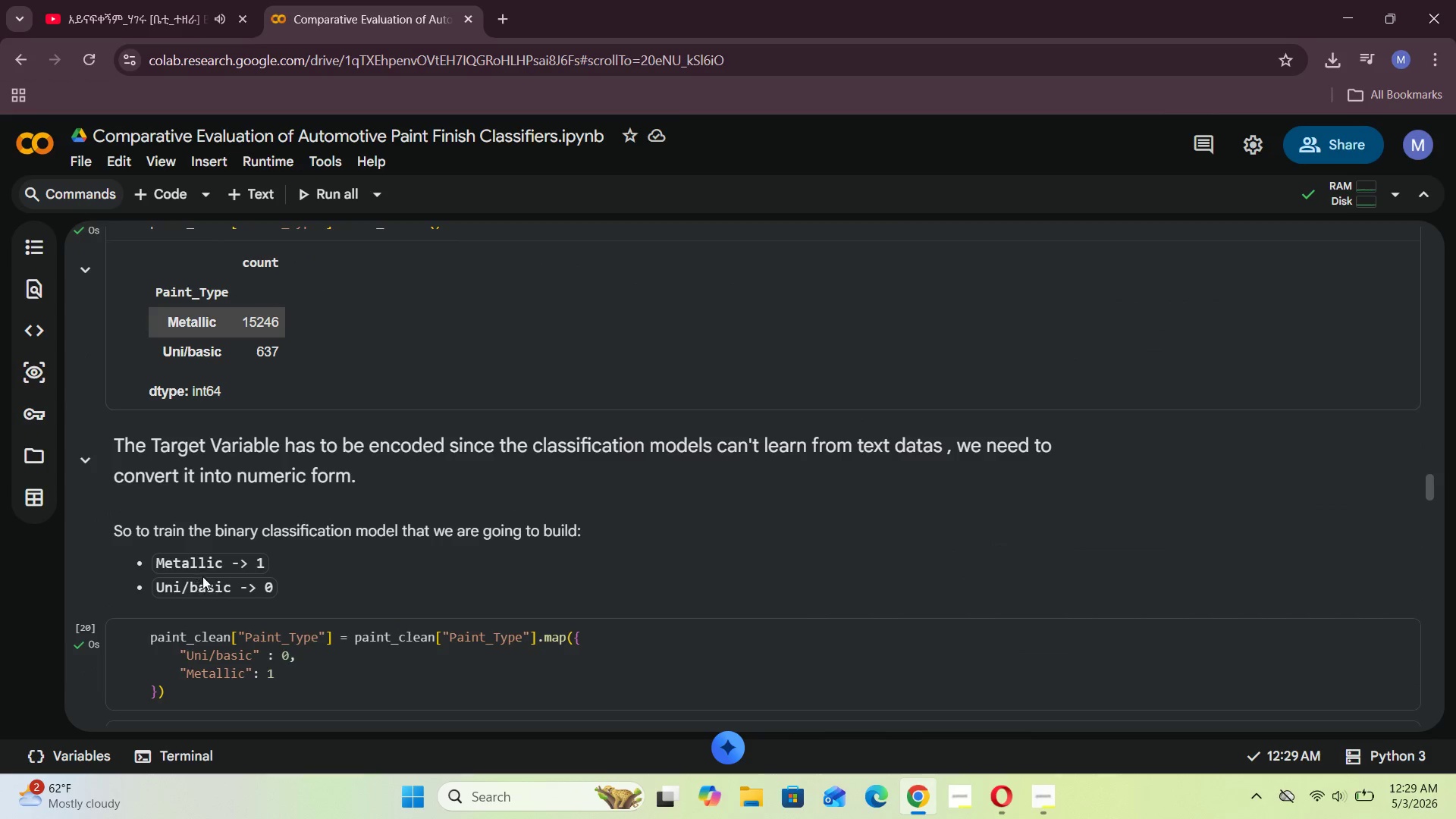 
left_click_drag(start_coordinate=[276, 562], to_coordinate=[178, 562])
 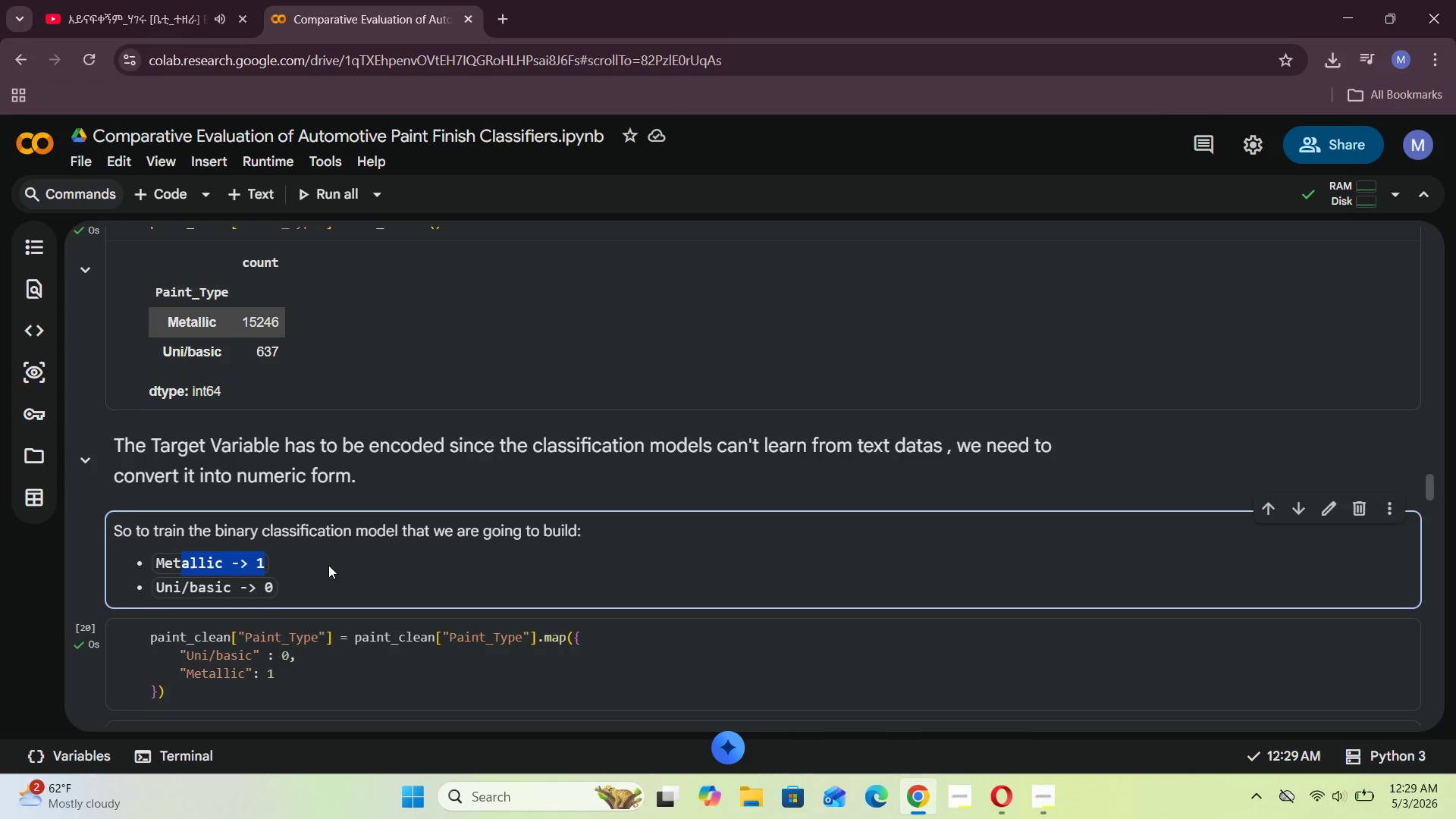 
scroll: coordinate [328, 565], scroll_direction: down, amount: 1.0
 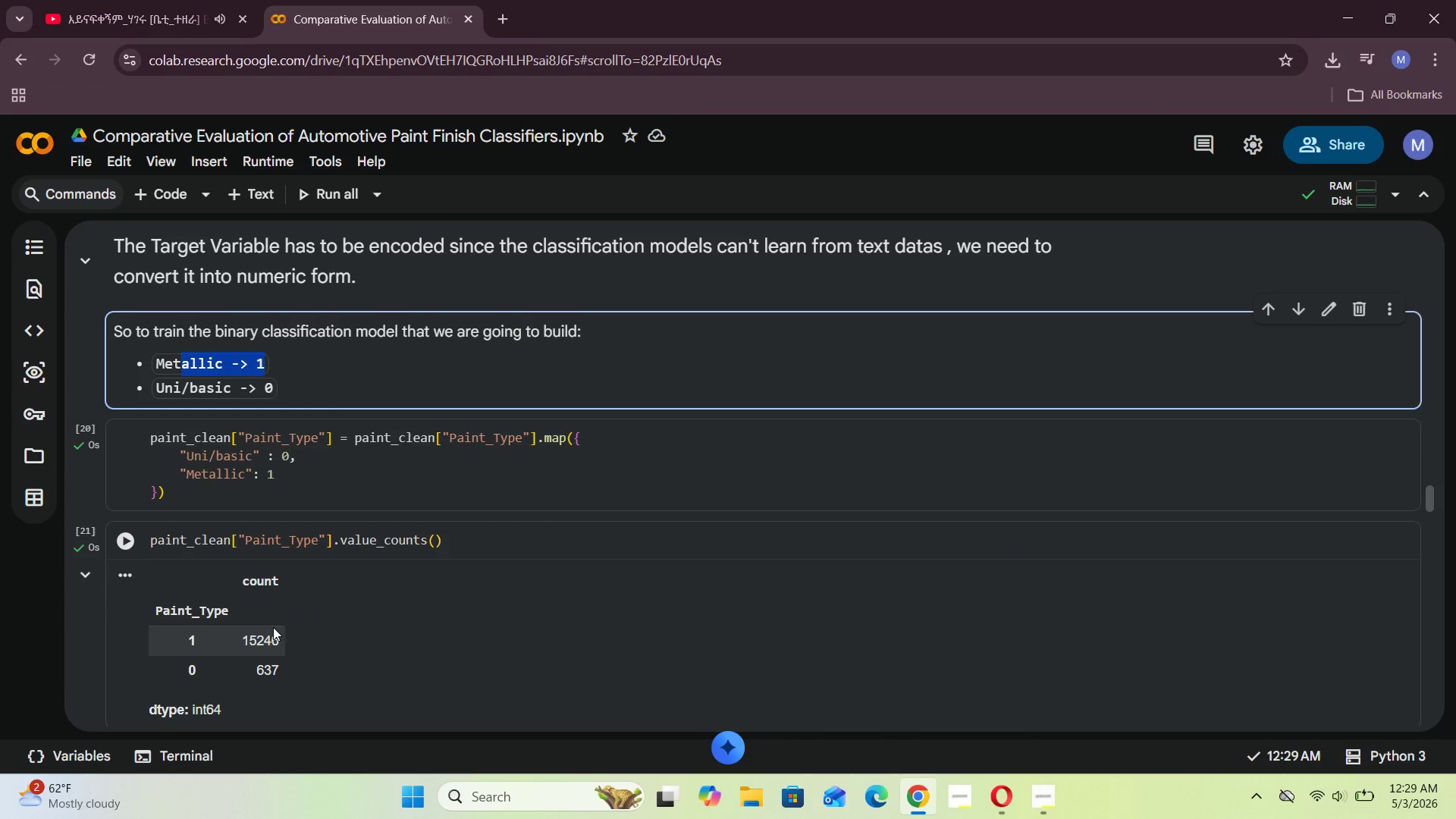 
left_click_drag(start_coordinate=[282, 632], to_coordinate=[209, 626])
 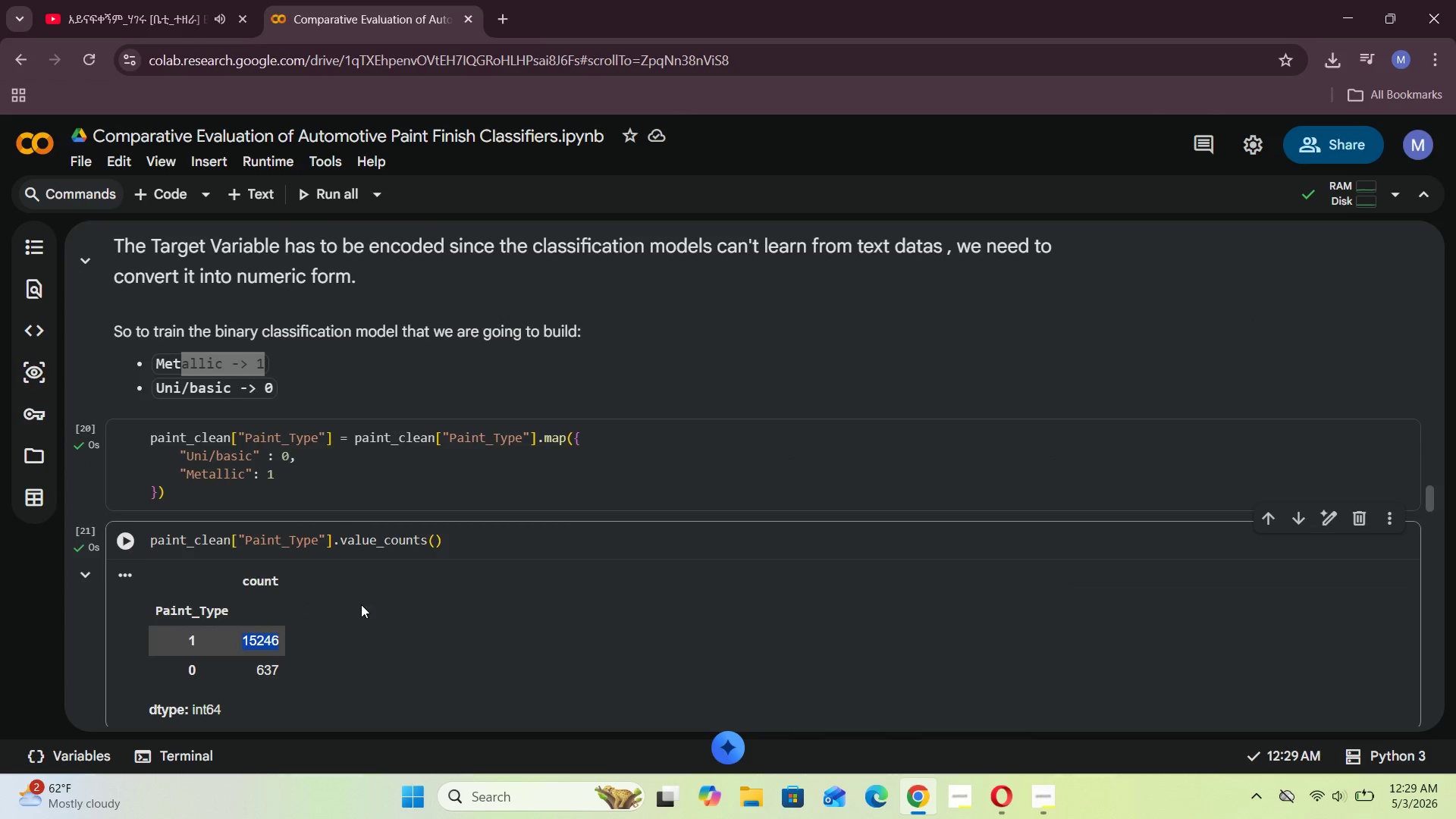 
left_click_drag(start_coordinate=[361, 604], to_coordinate=[360, 608])
 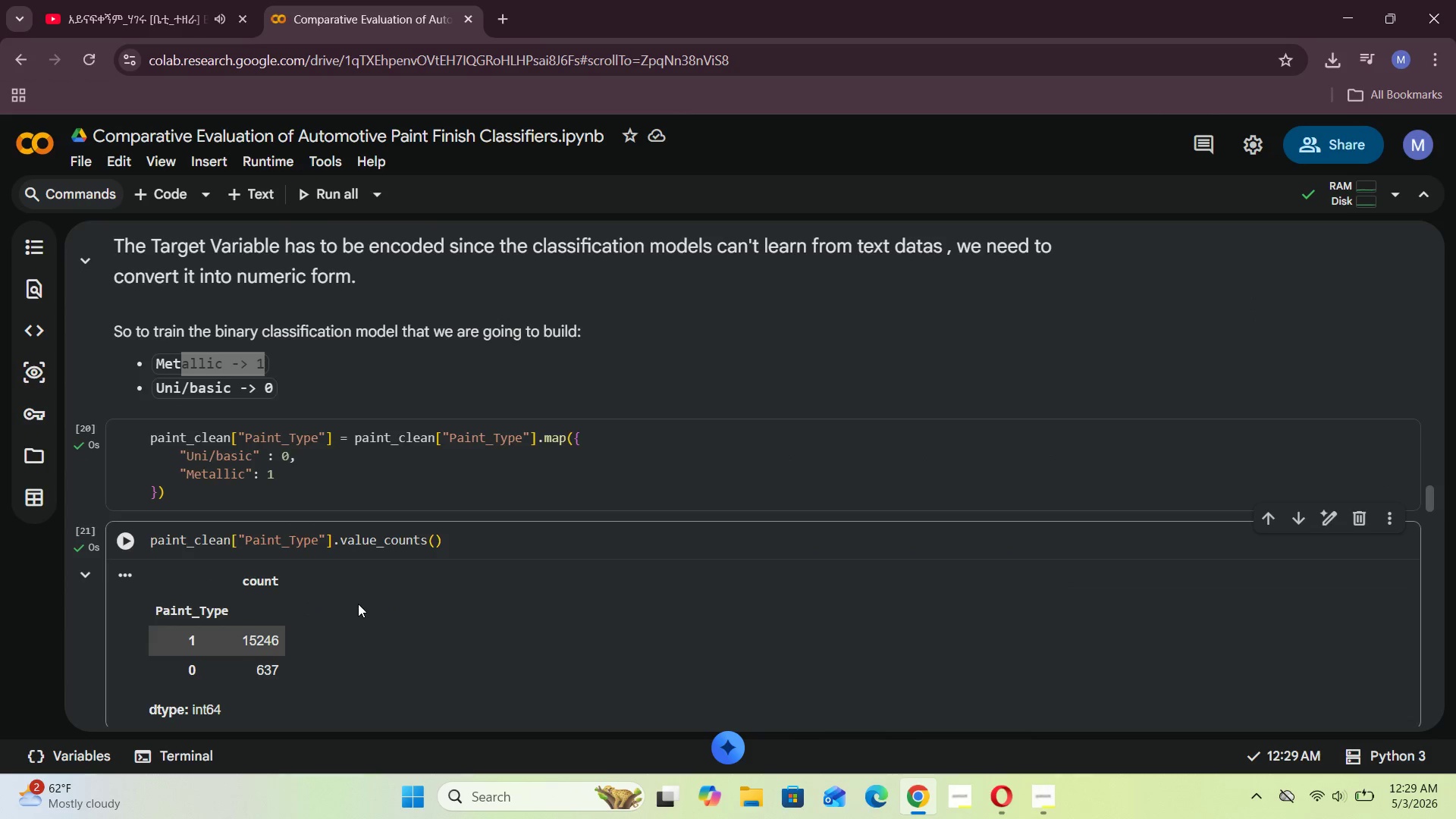 
scroll: coordinate [359, 595], scroll_direction: down, amount: 35.0
 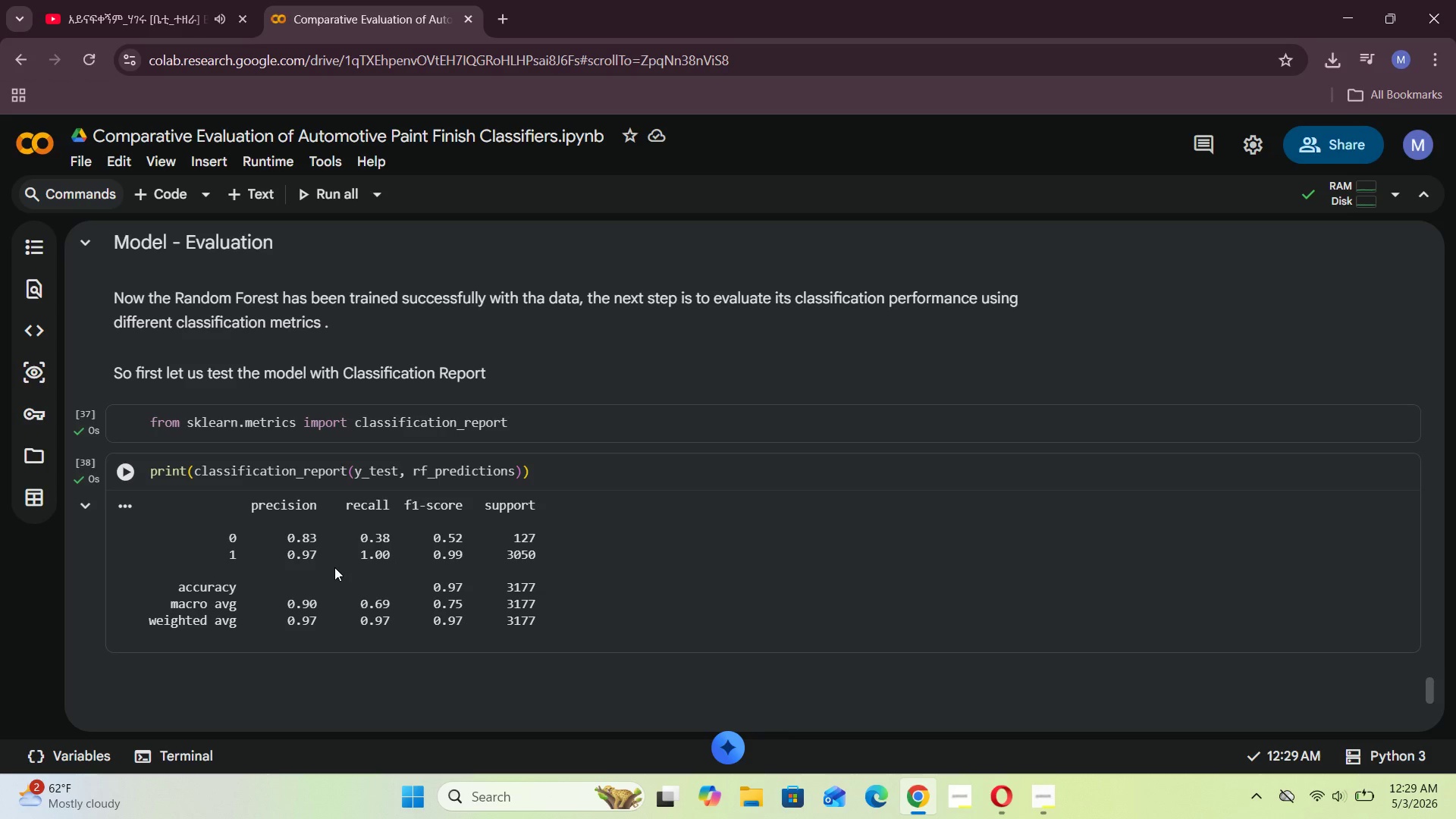 
left_click_drag(start_coordinate=[286, 554], to_coordinate=[536, 567])
 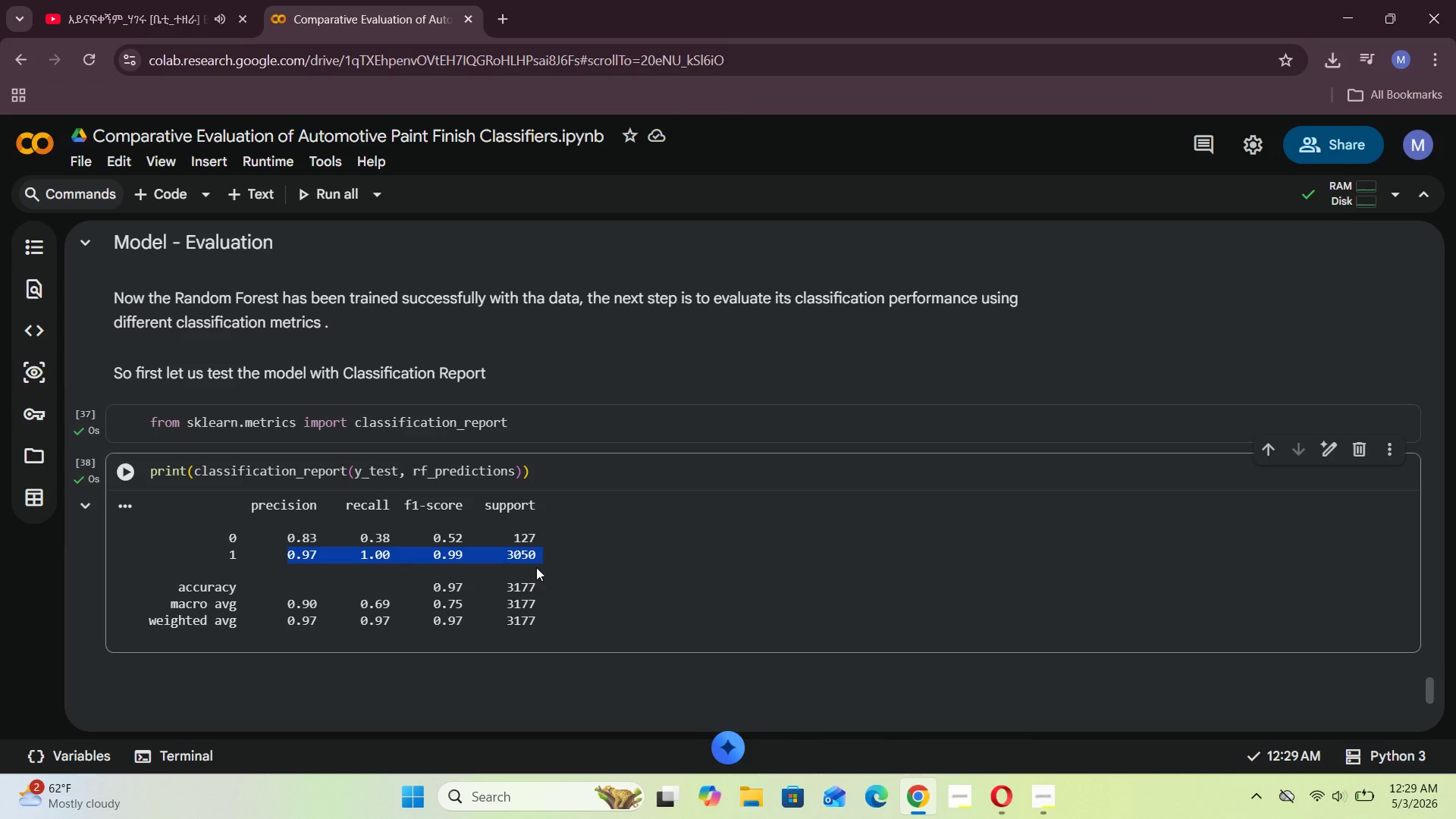 
left_click([536, 567])
 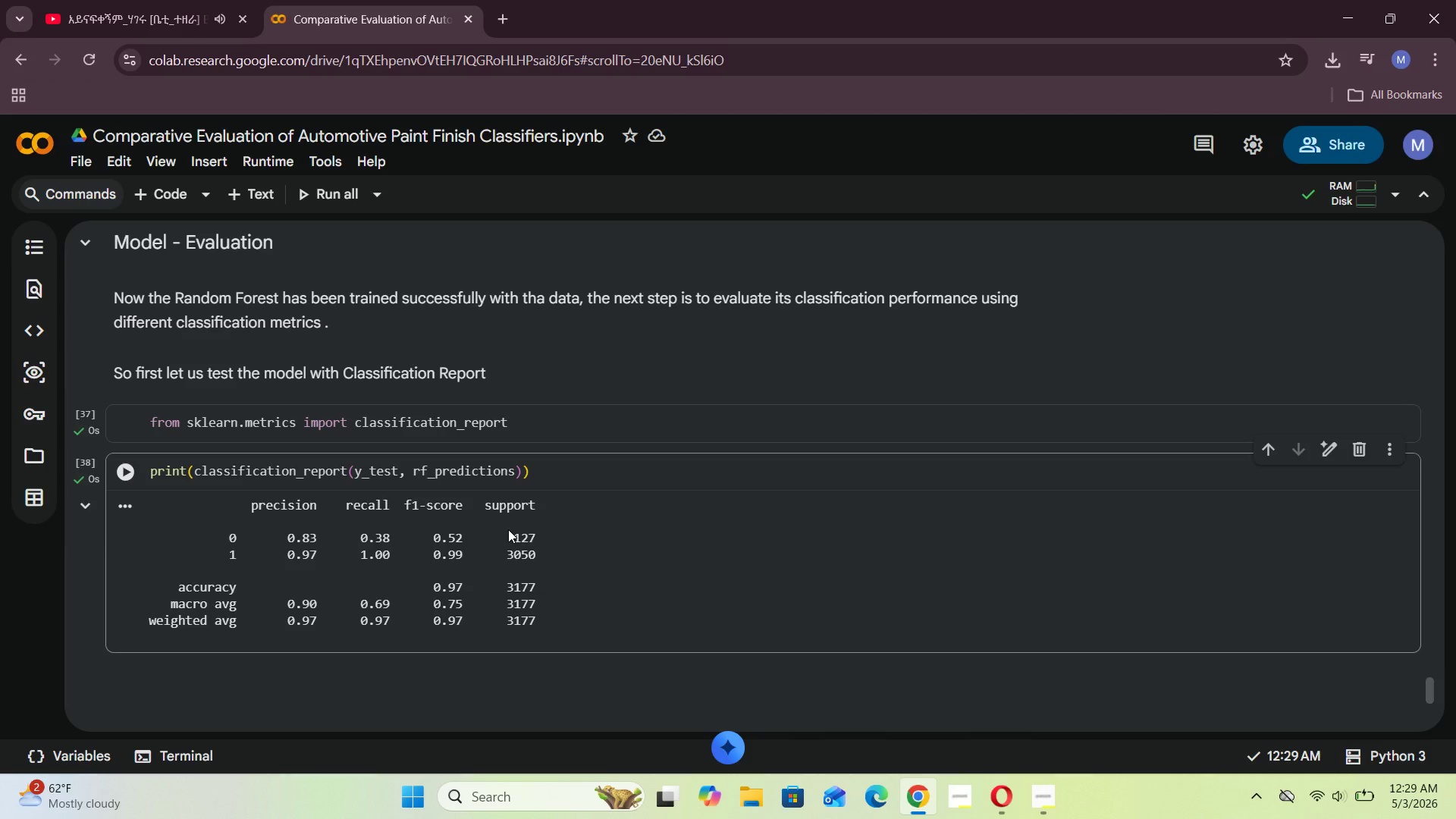 
wait(24.62)
 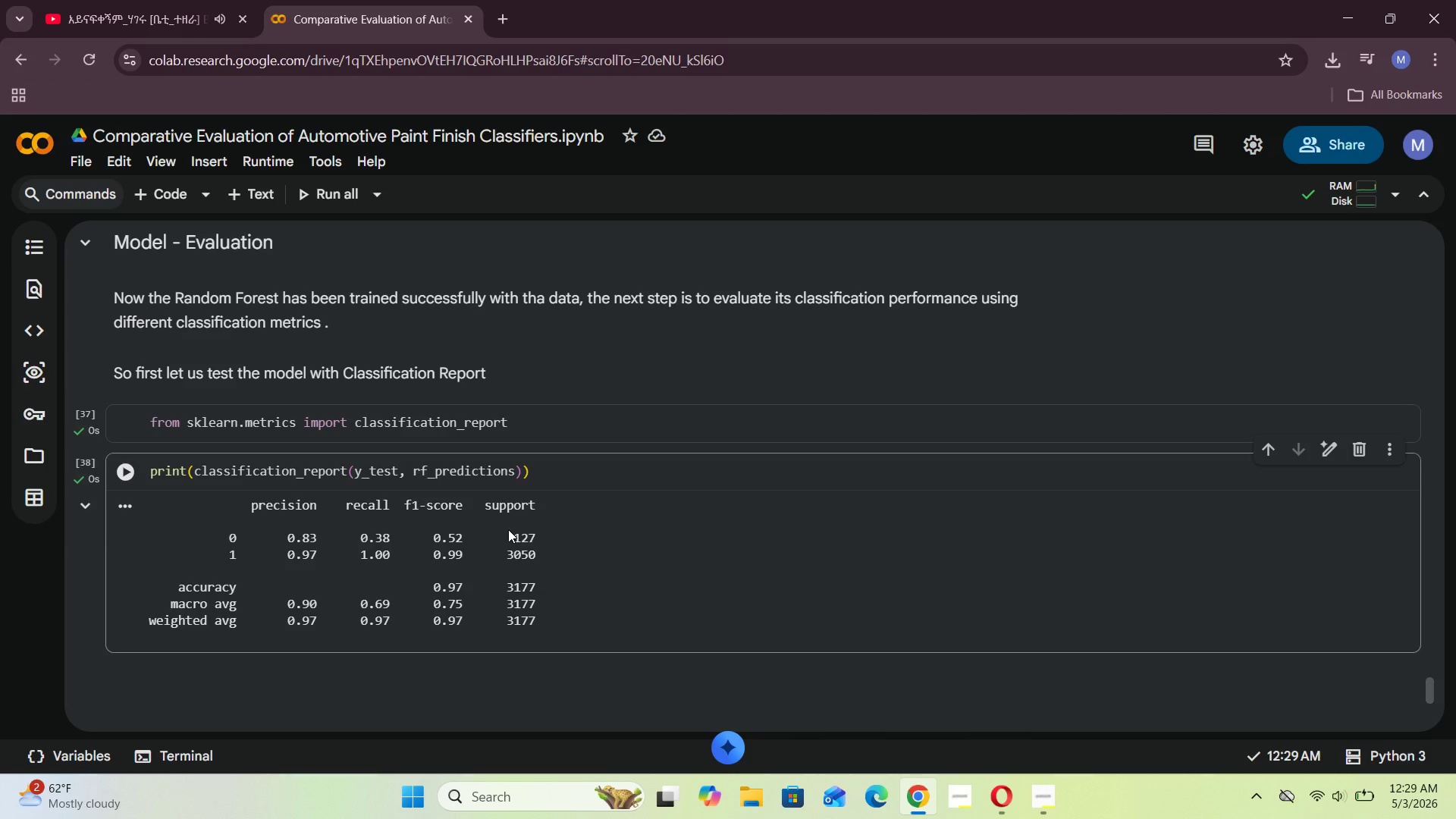 
left_click([246, 189])
 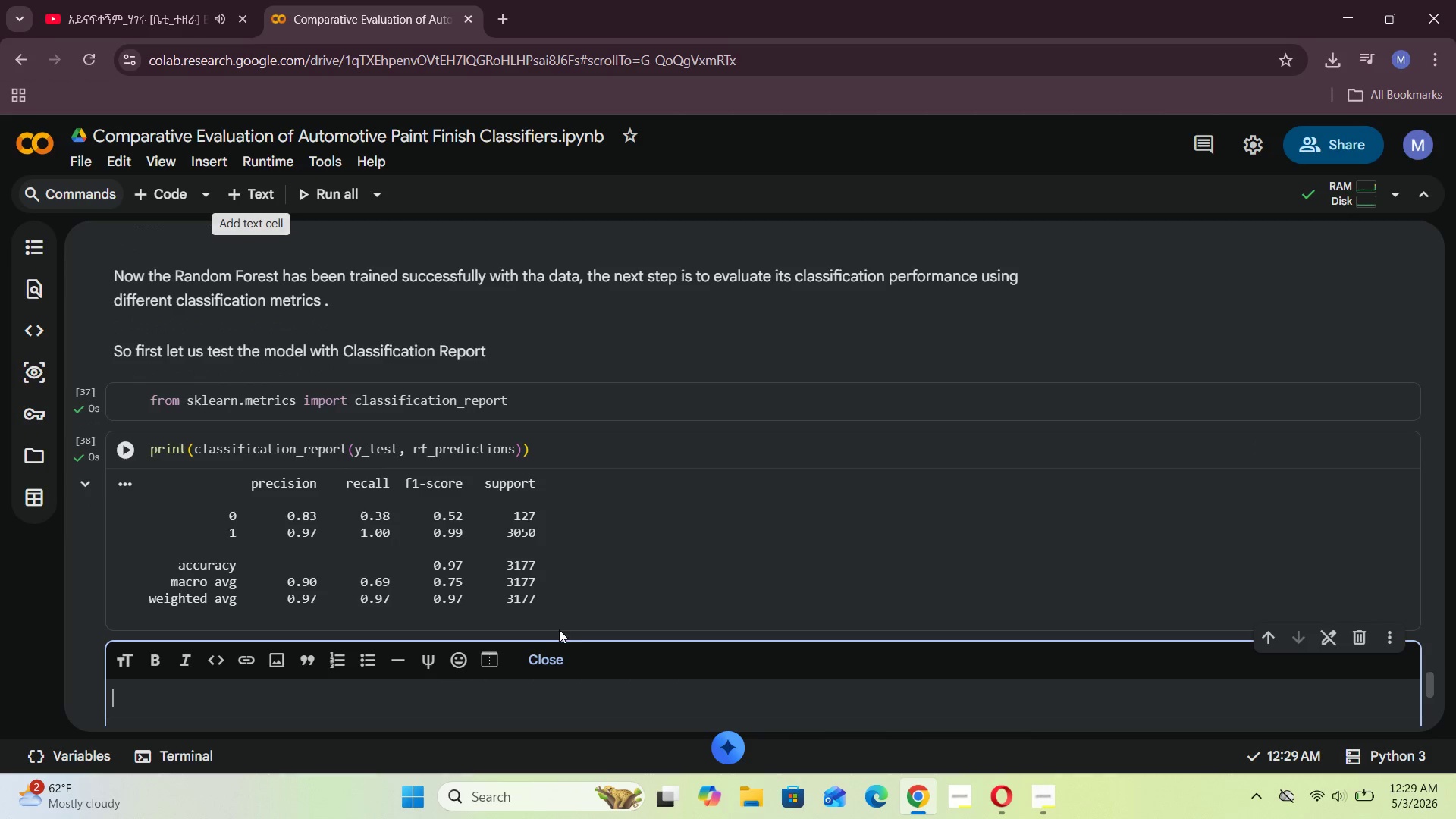 
scroll: coordinate [559, 629], scroll_direction: none, amount: 0.0
 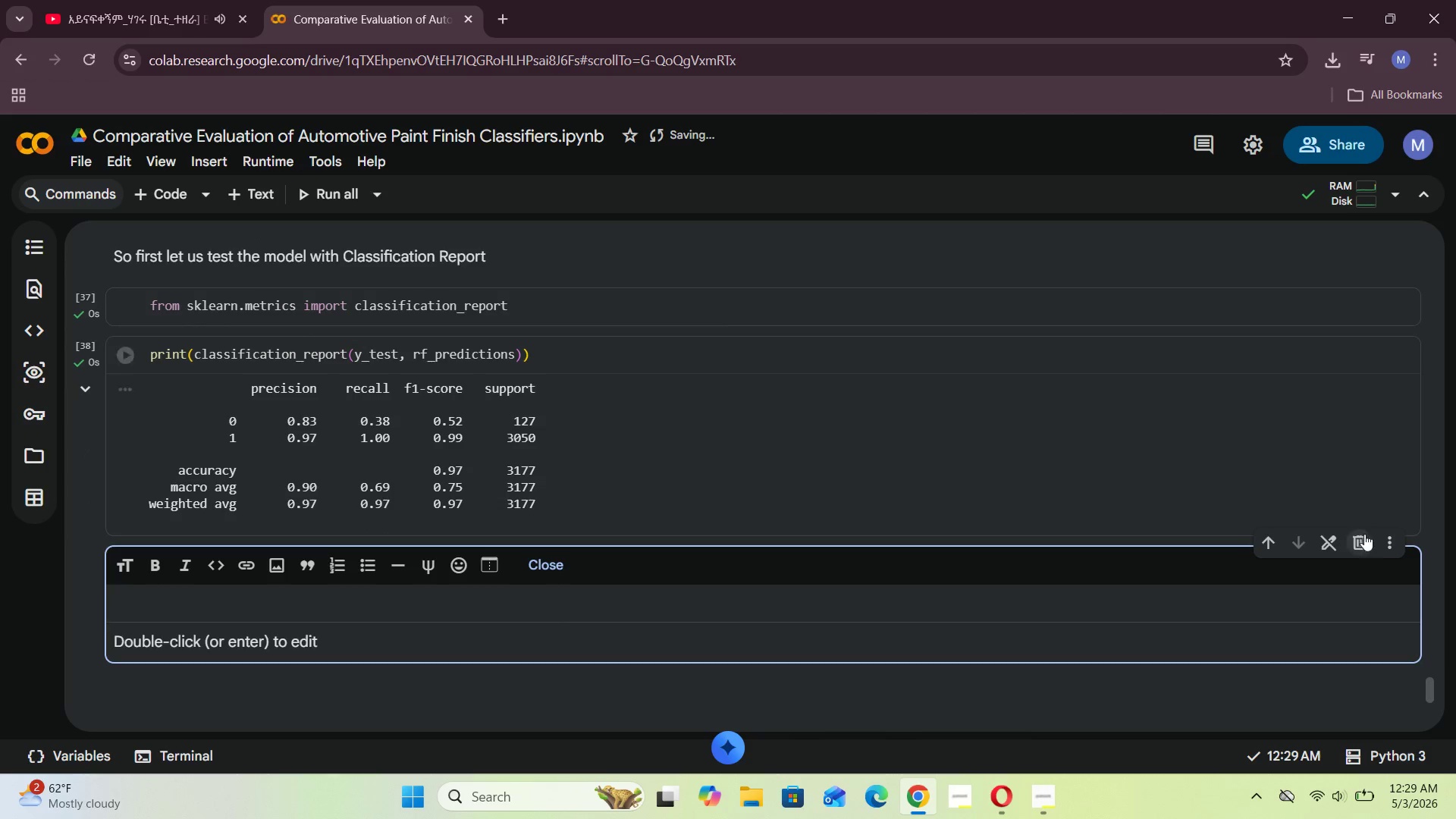 
left_click([1357, 544])
 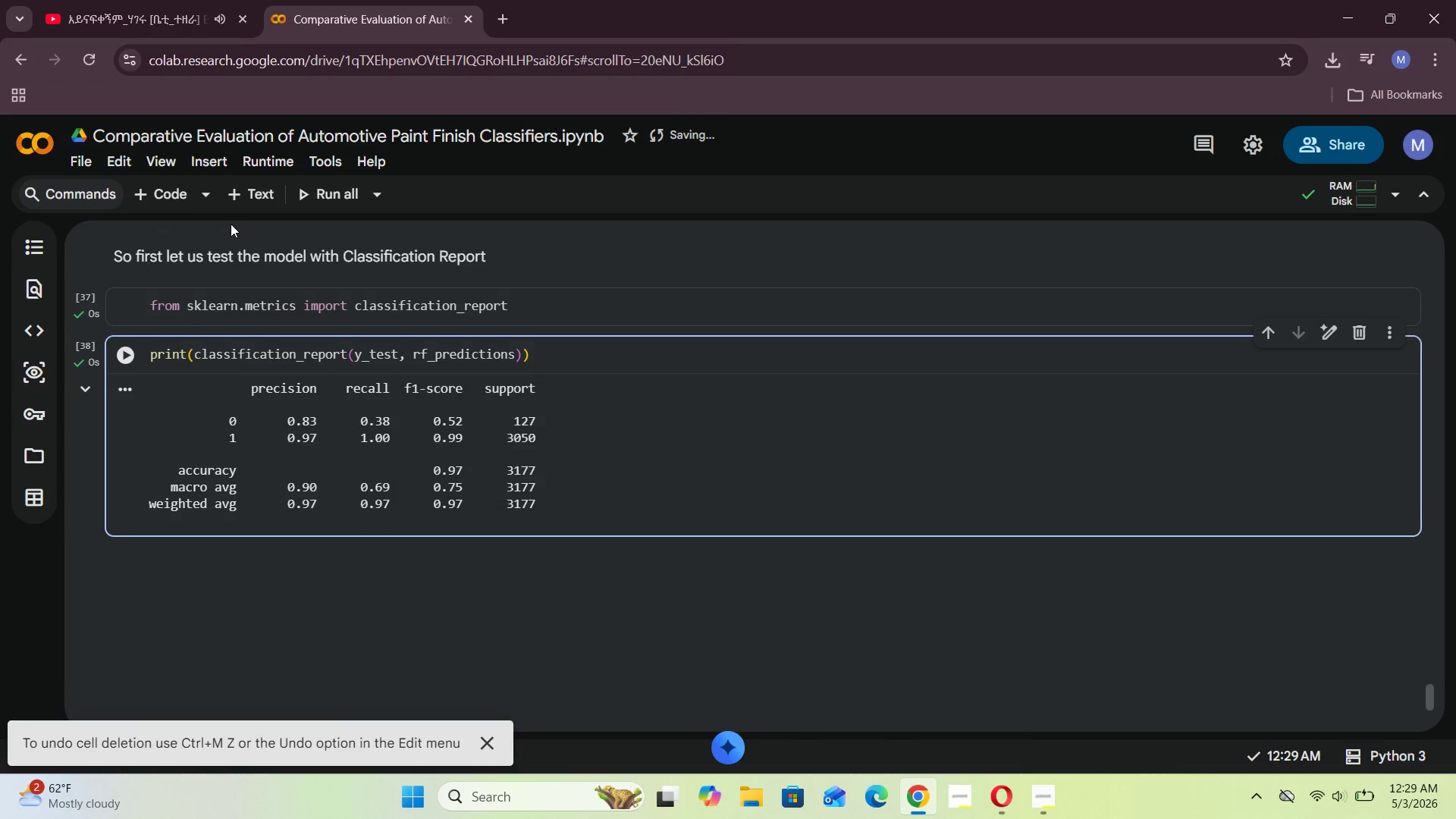 
left_click([172, 196])
 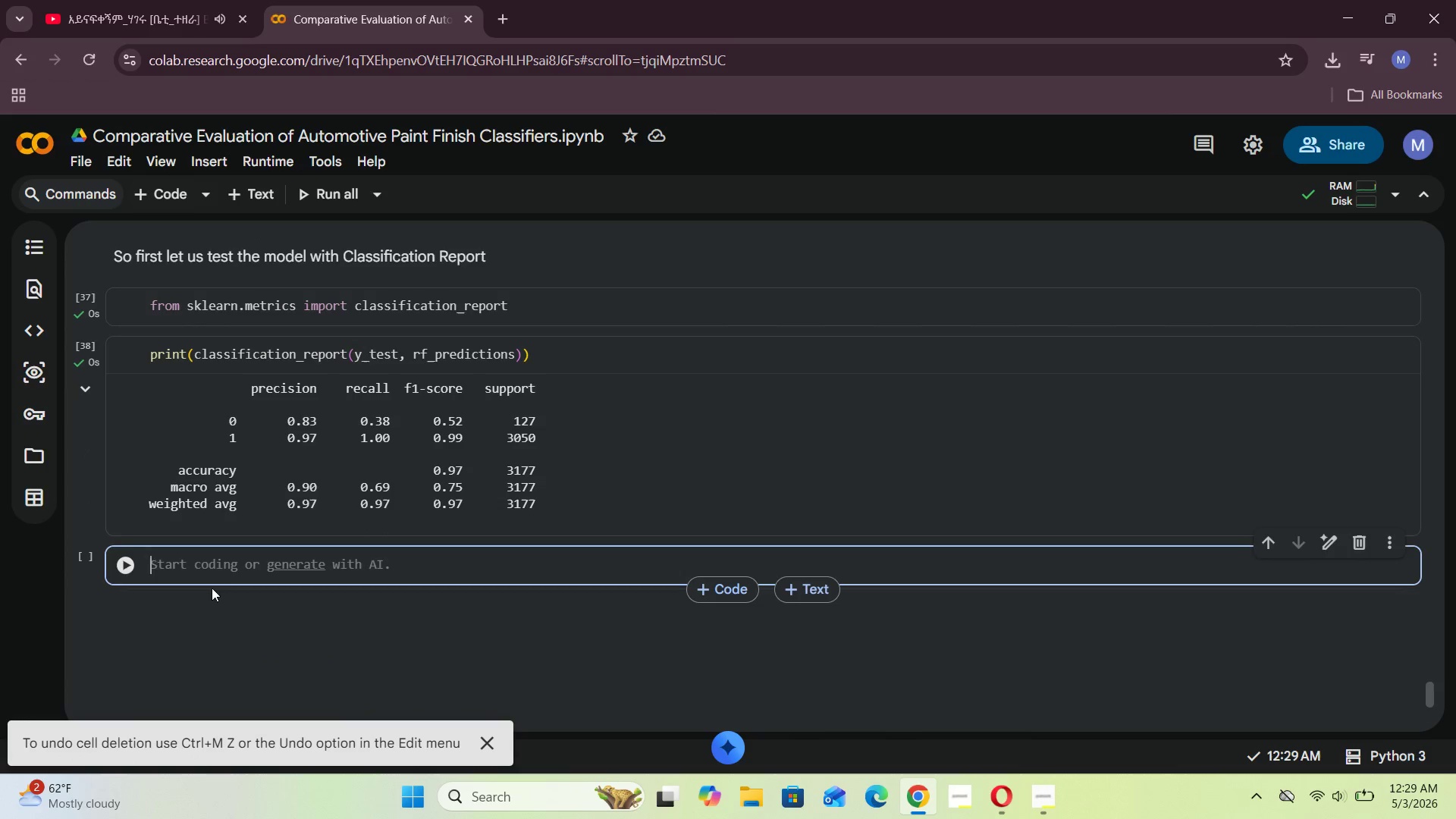 
left_click([209, 569])
 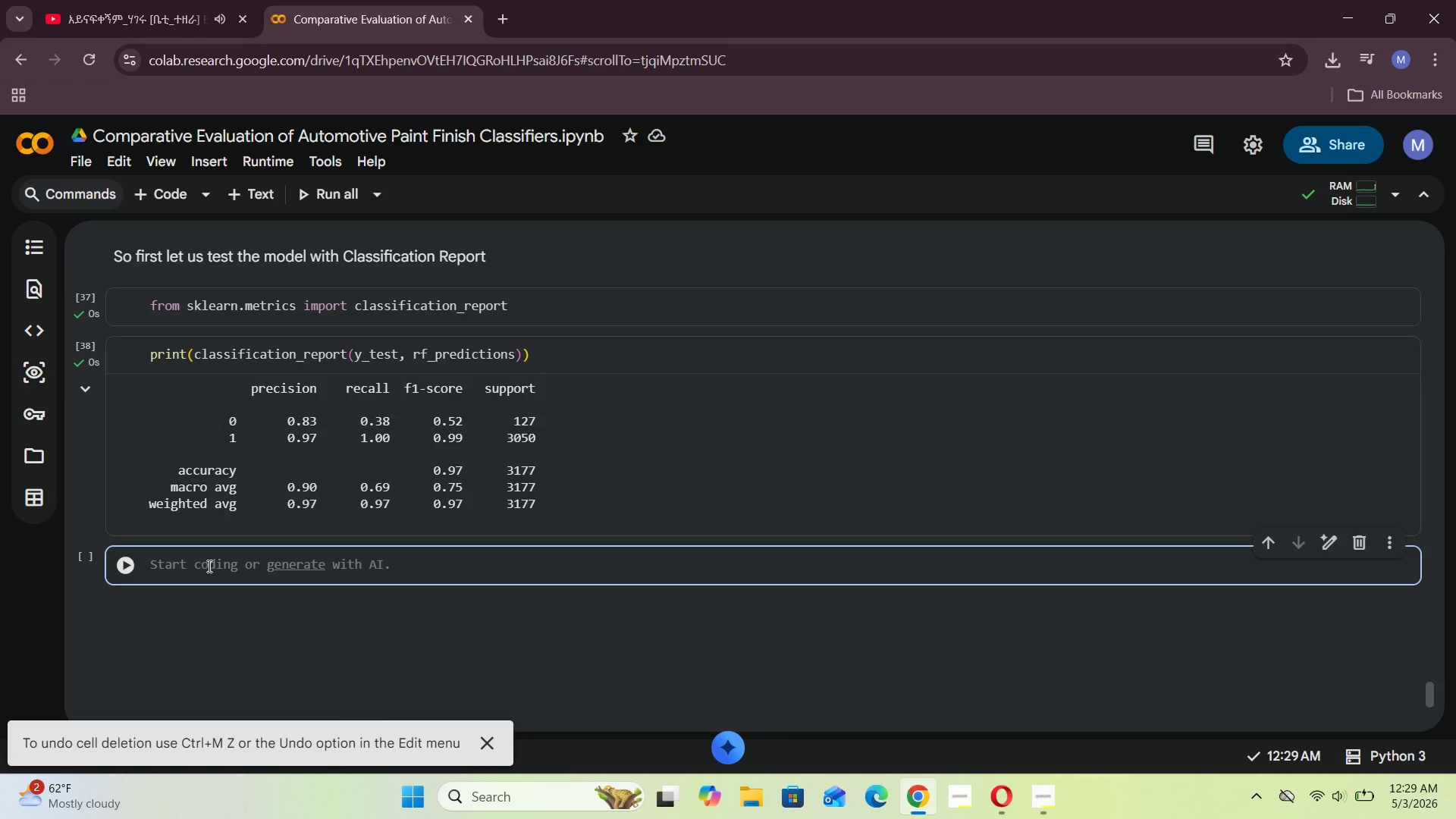 
type(print(confusion_matrix(y_test, rf)
 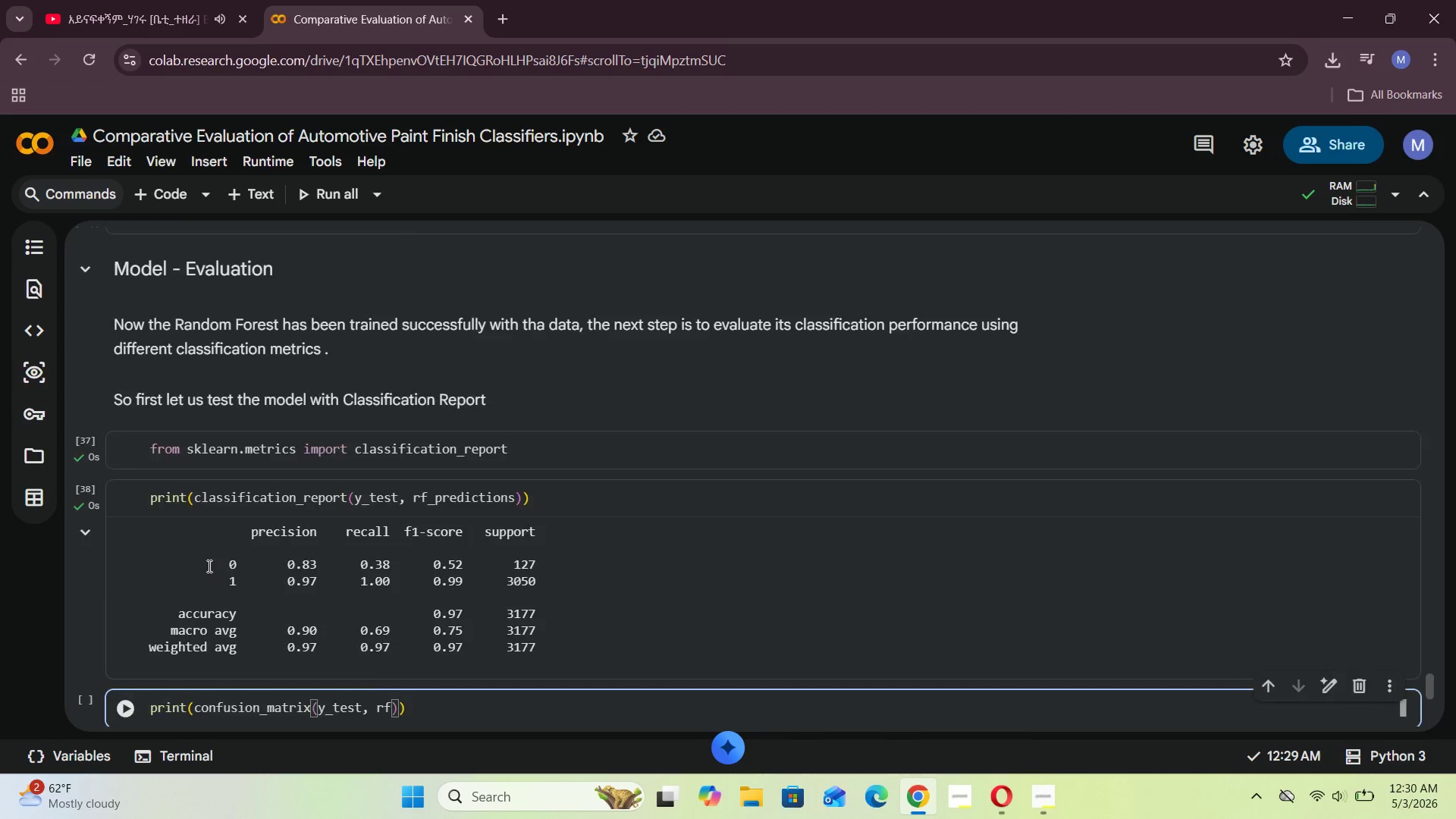 
key(Shift+ShiftRight)
 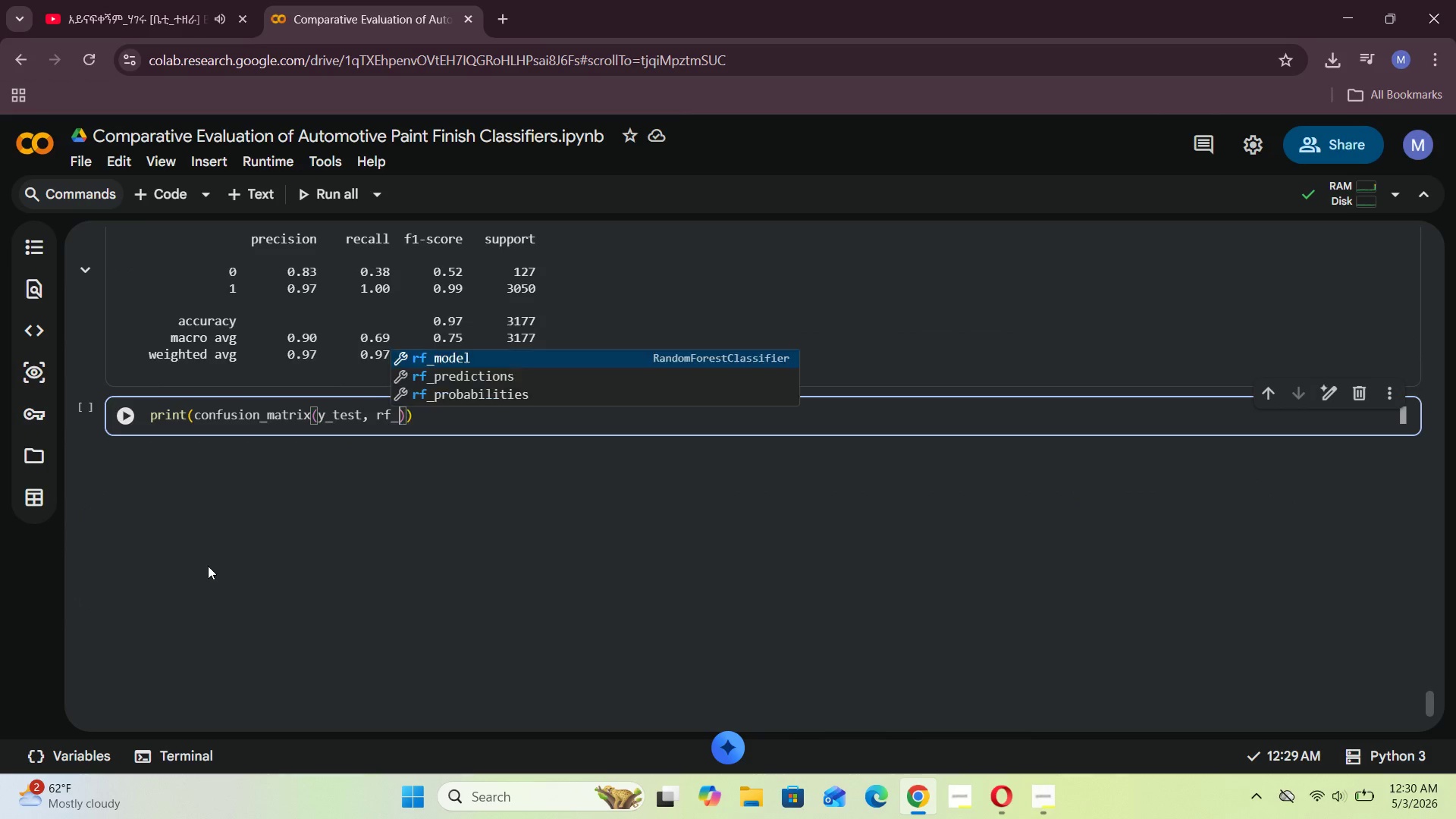 
key(Shift+Minus)
 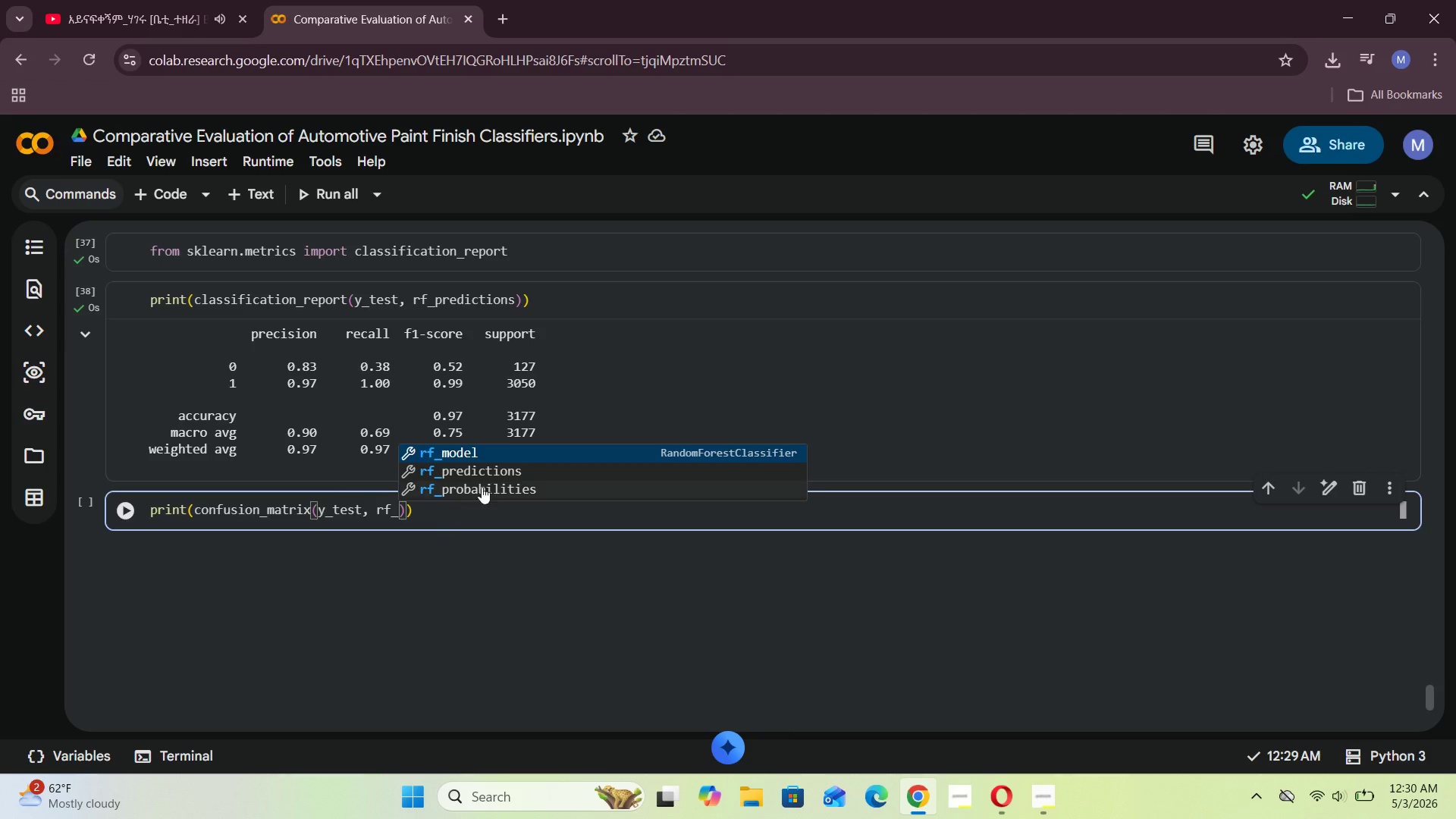 
left_click([497, 479])
 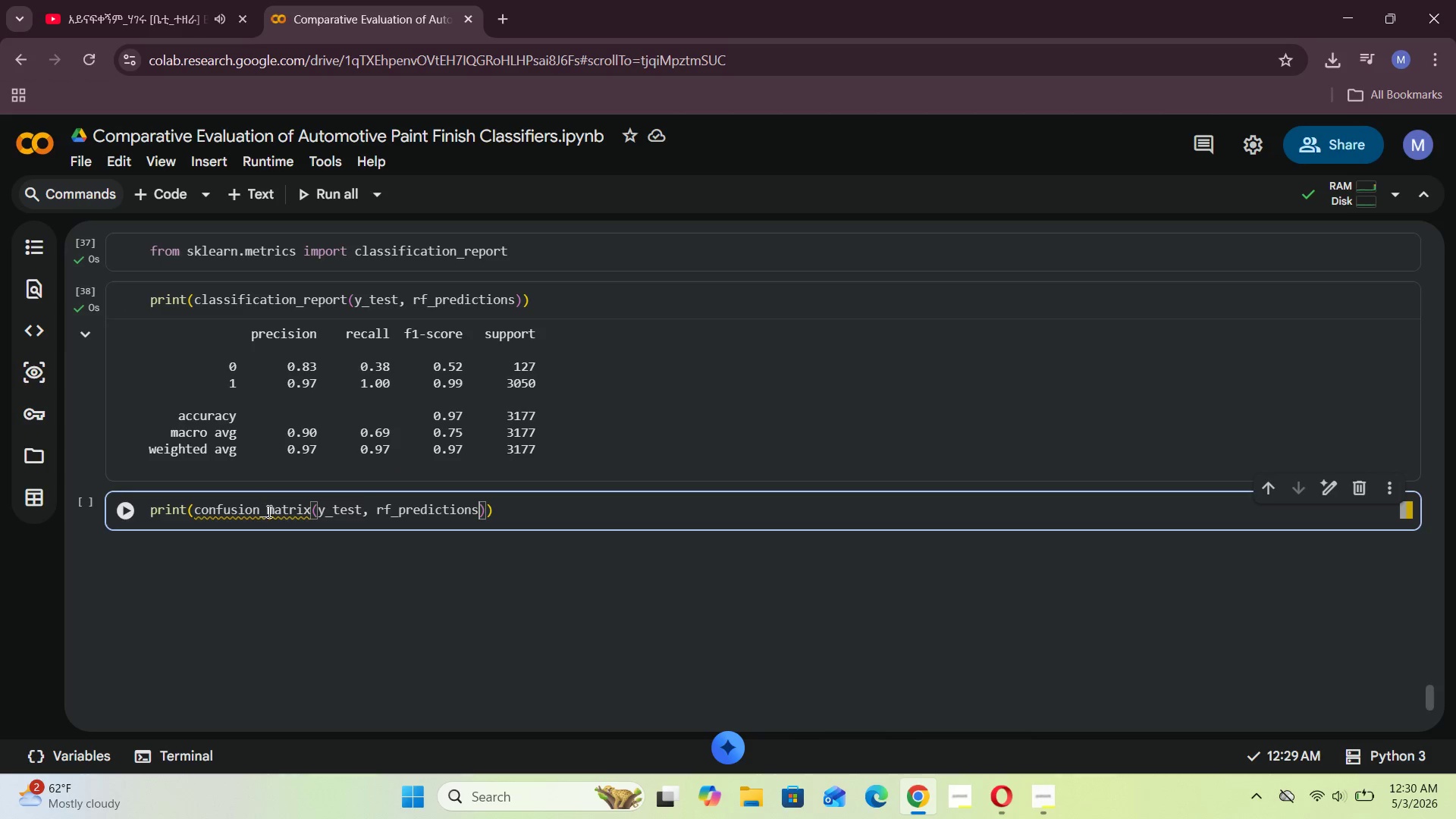 
left_click([342, 423])
 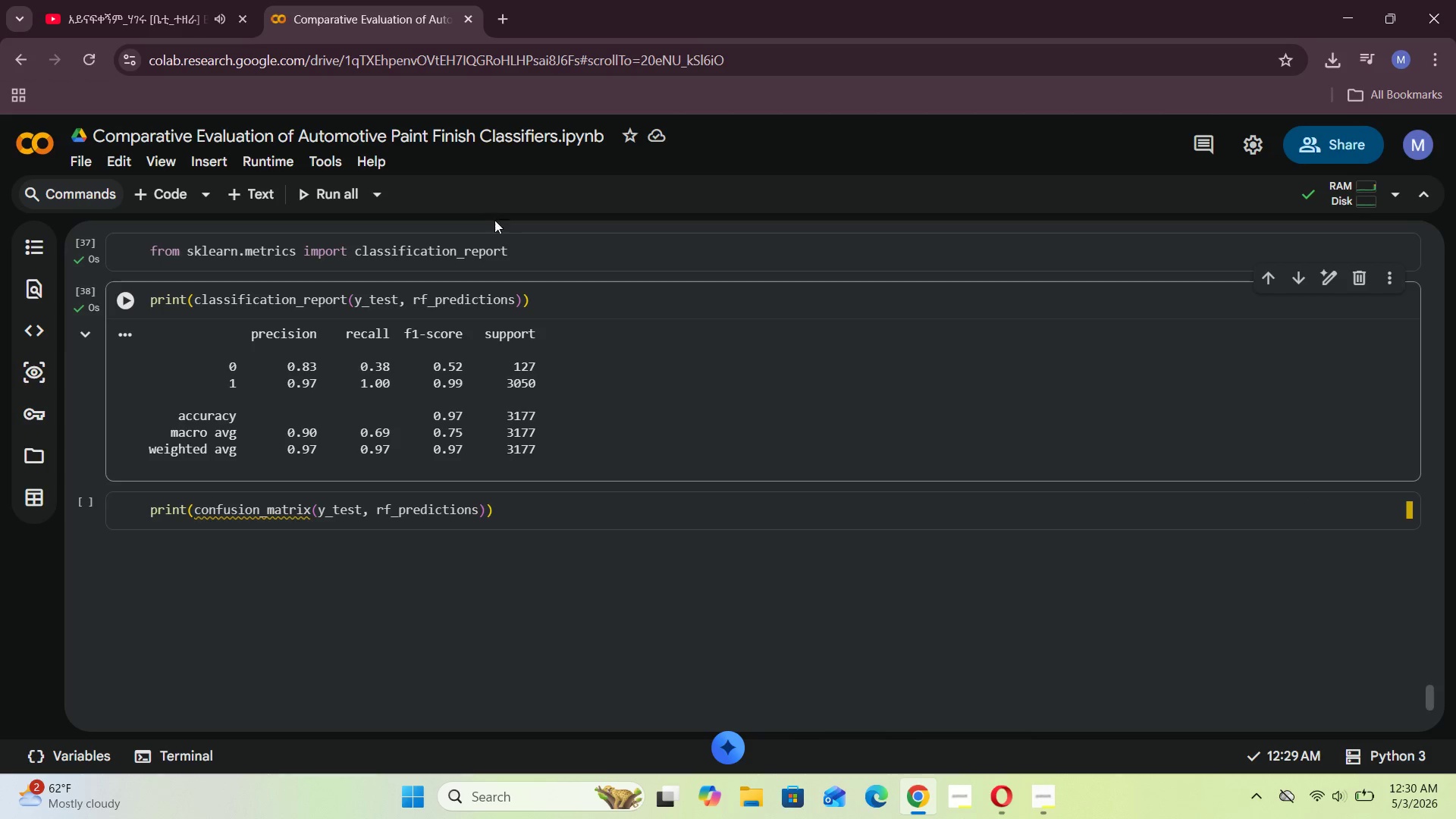 
left_click([516, 254])
 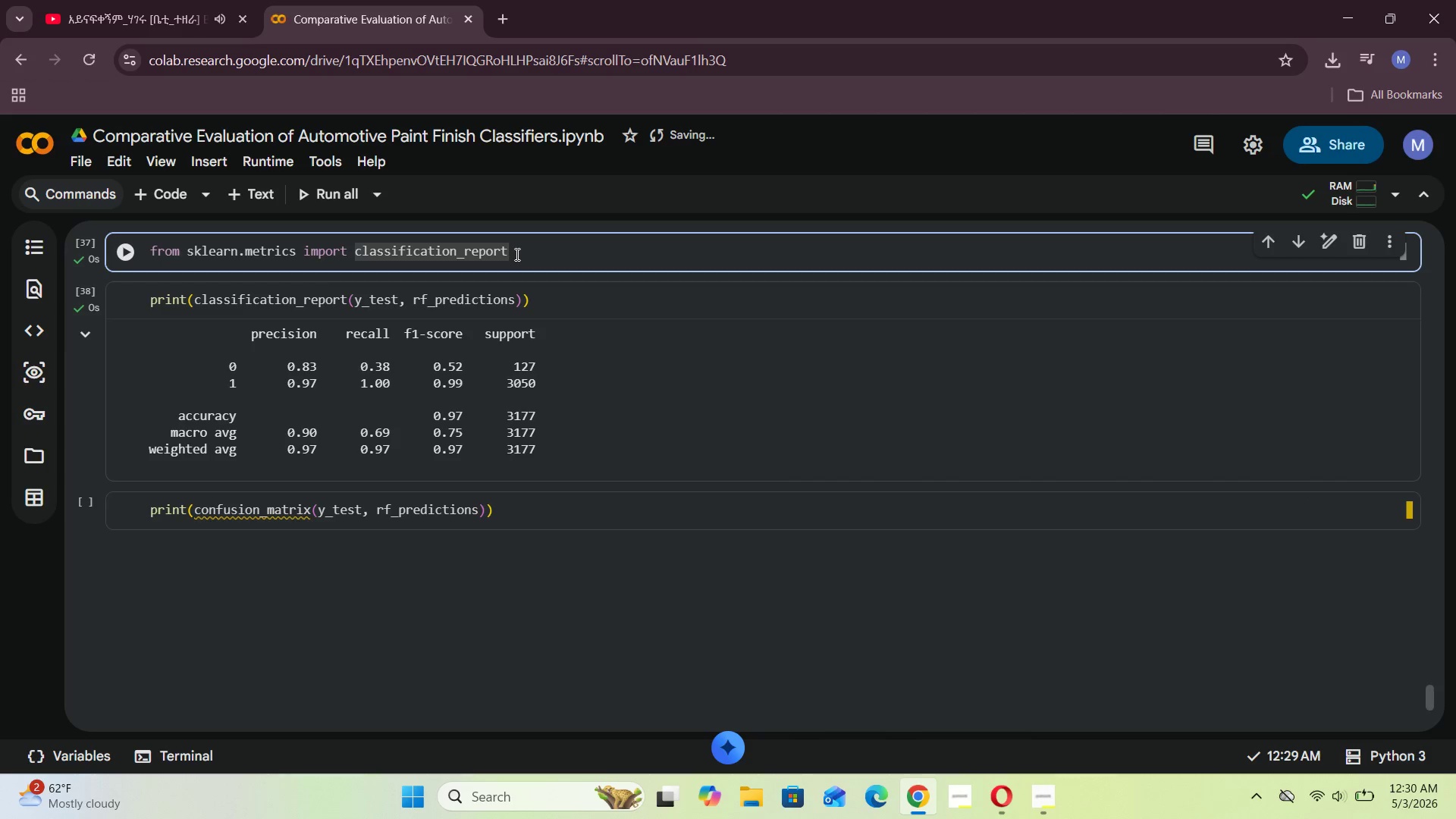 
key(Comma)
 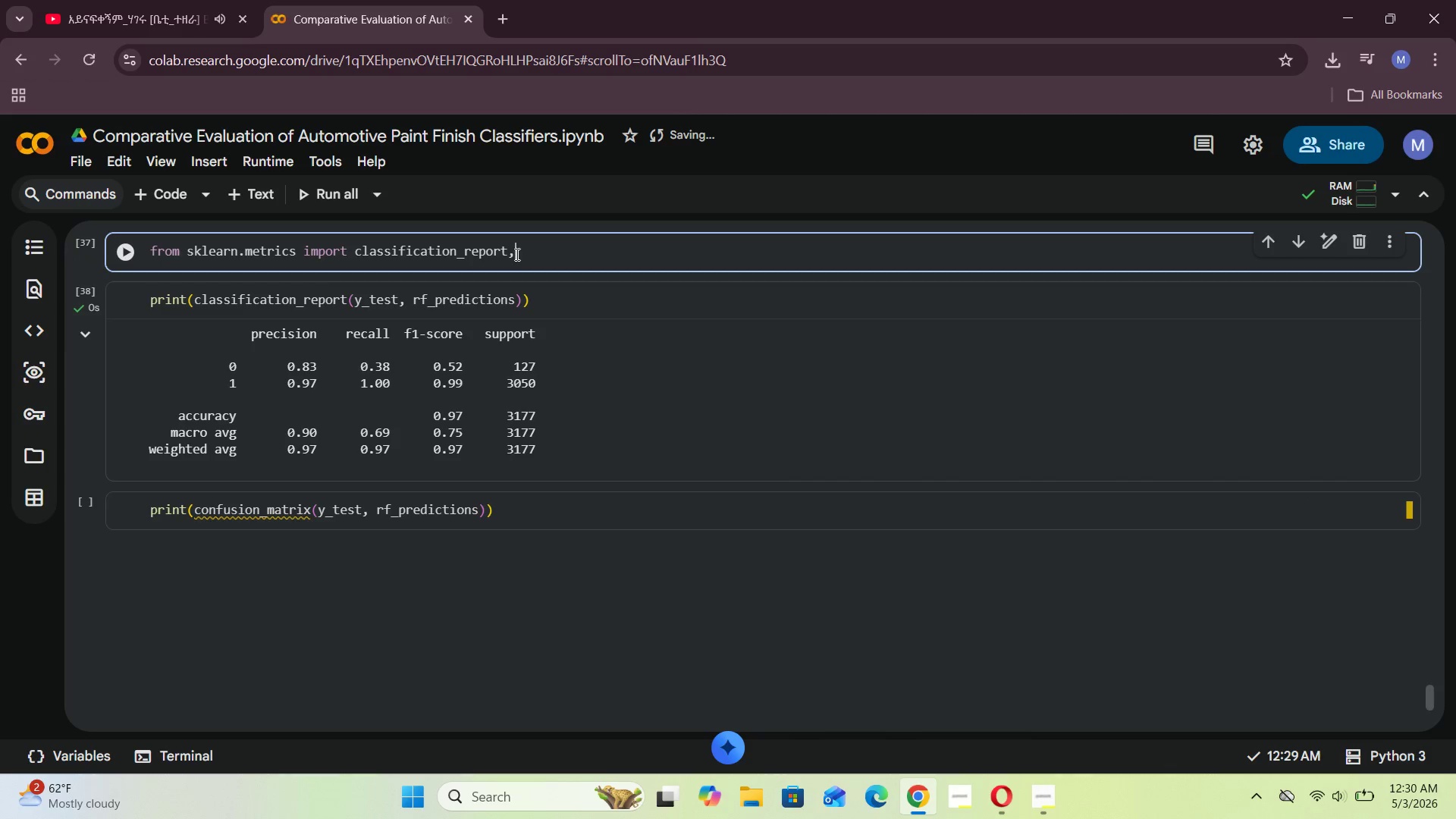 
key(Space)
 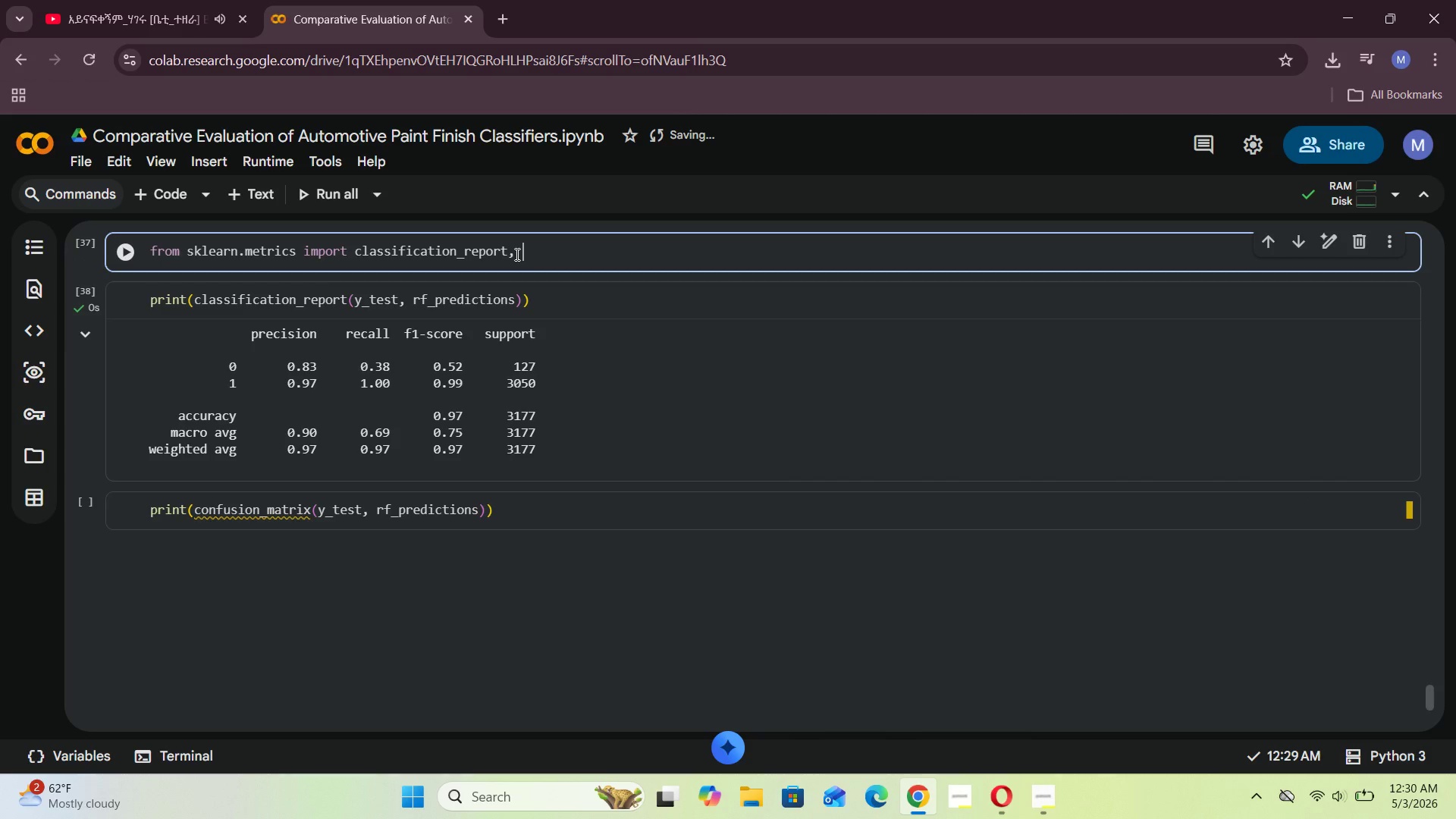 
key(Backspace)
 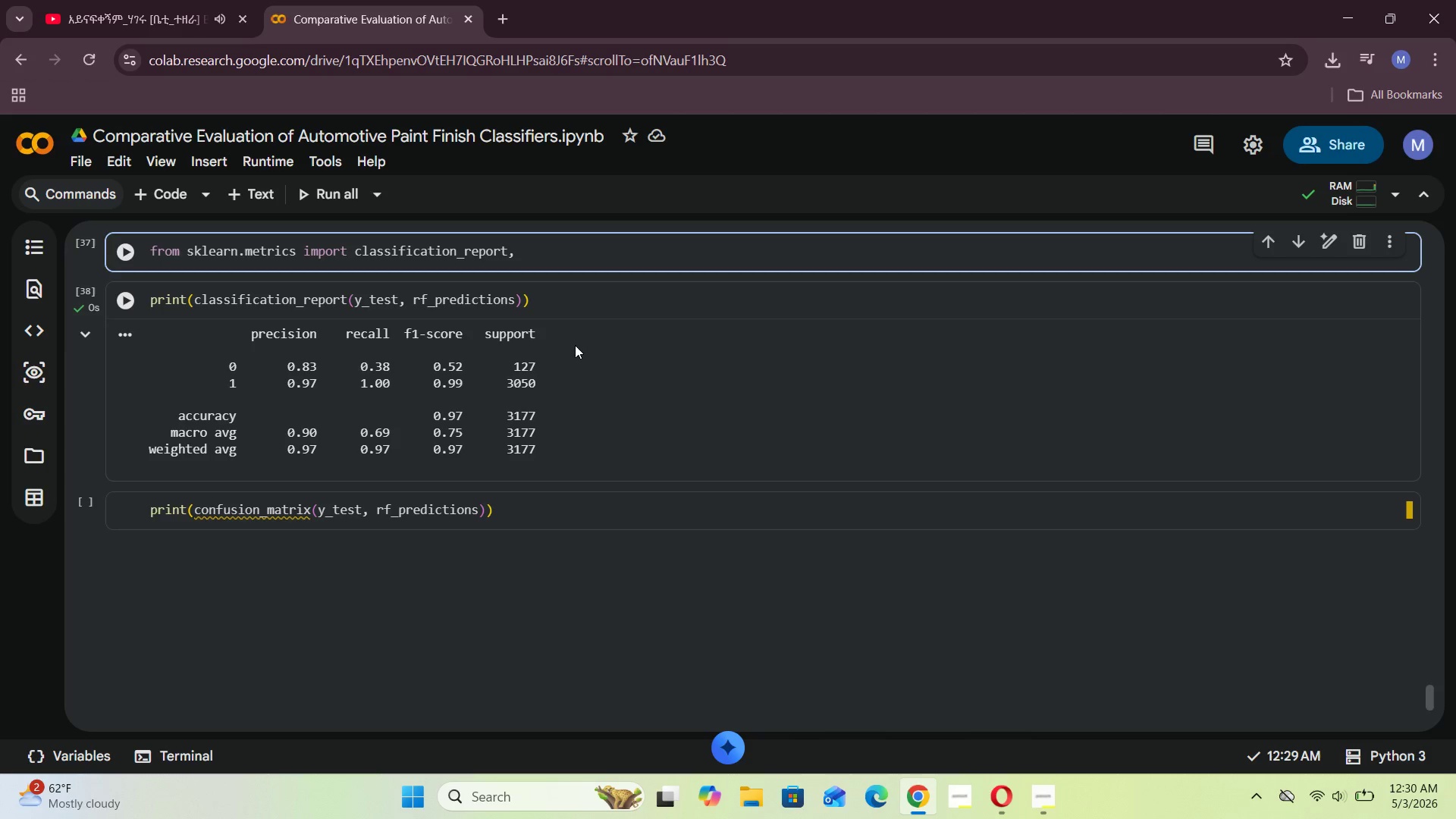 
key(Backspace)
 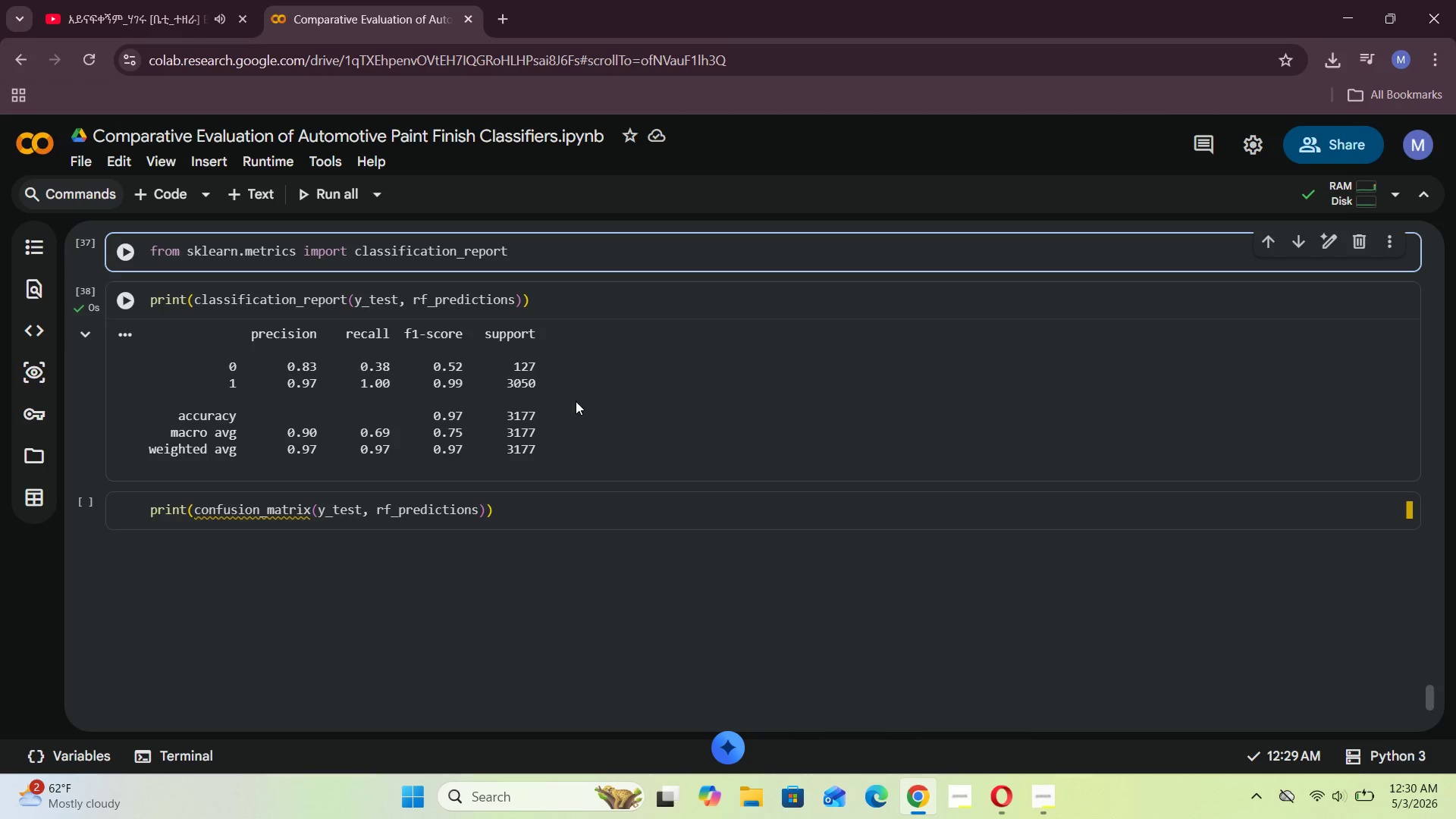 
left_click([576, 401])
 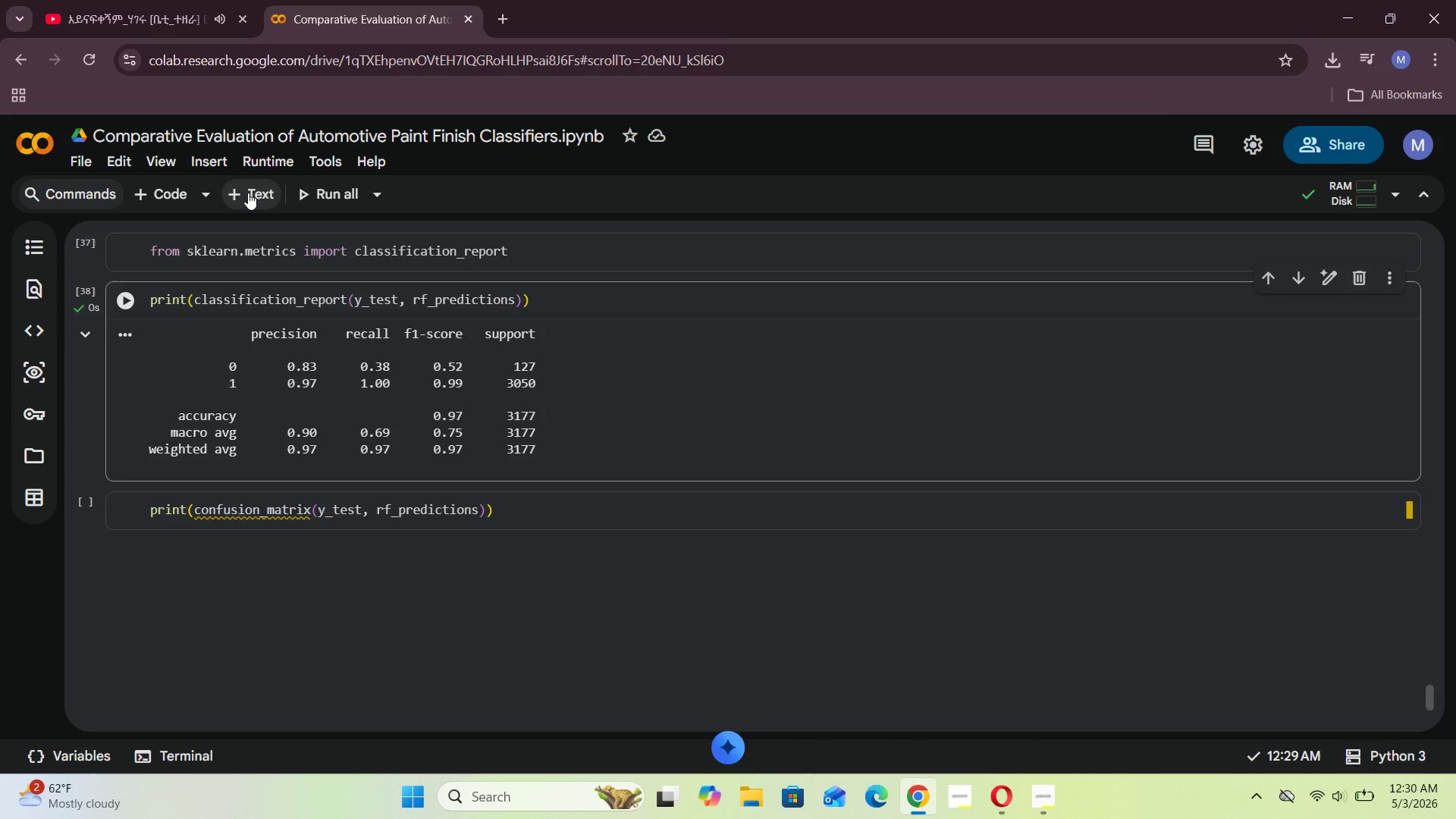 
left_click([249, 193])
 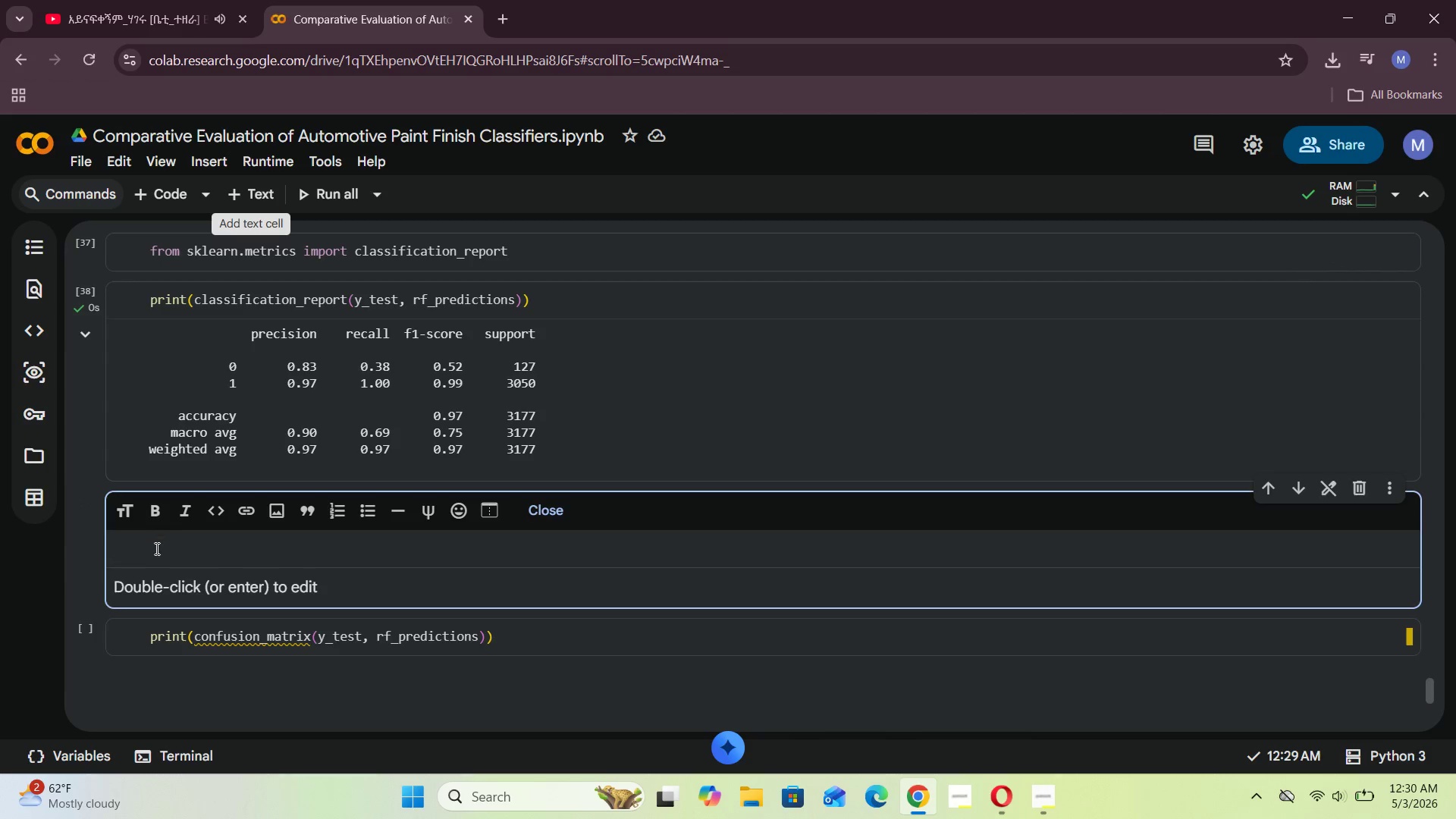 
left_click([154, 554])
 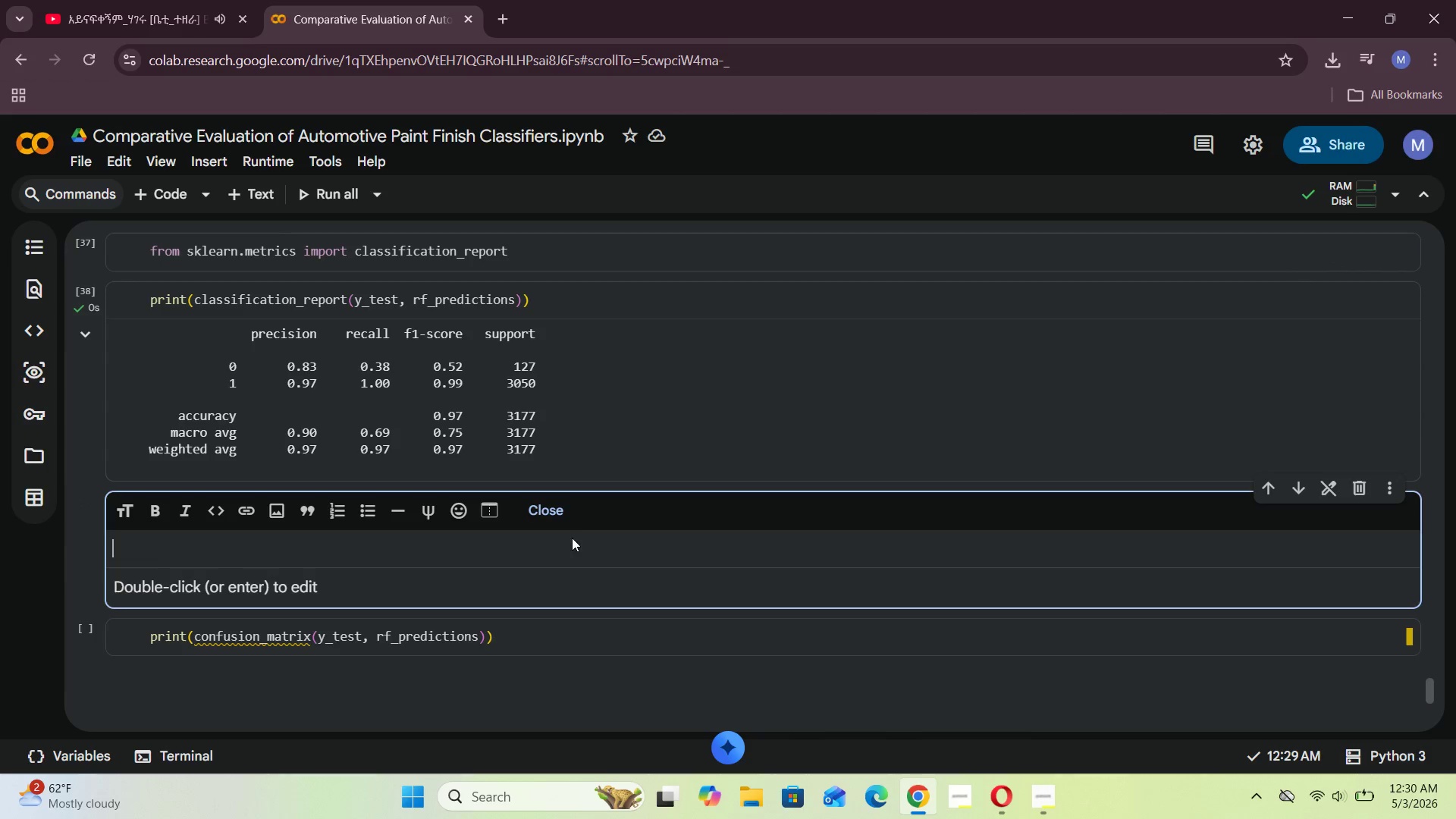 
left_click([565, 512])
 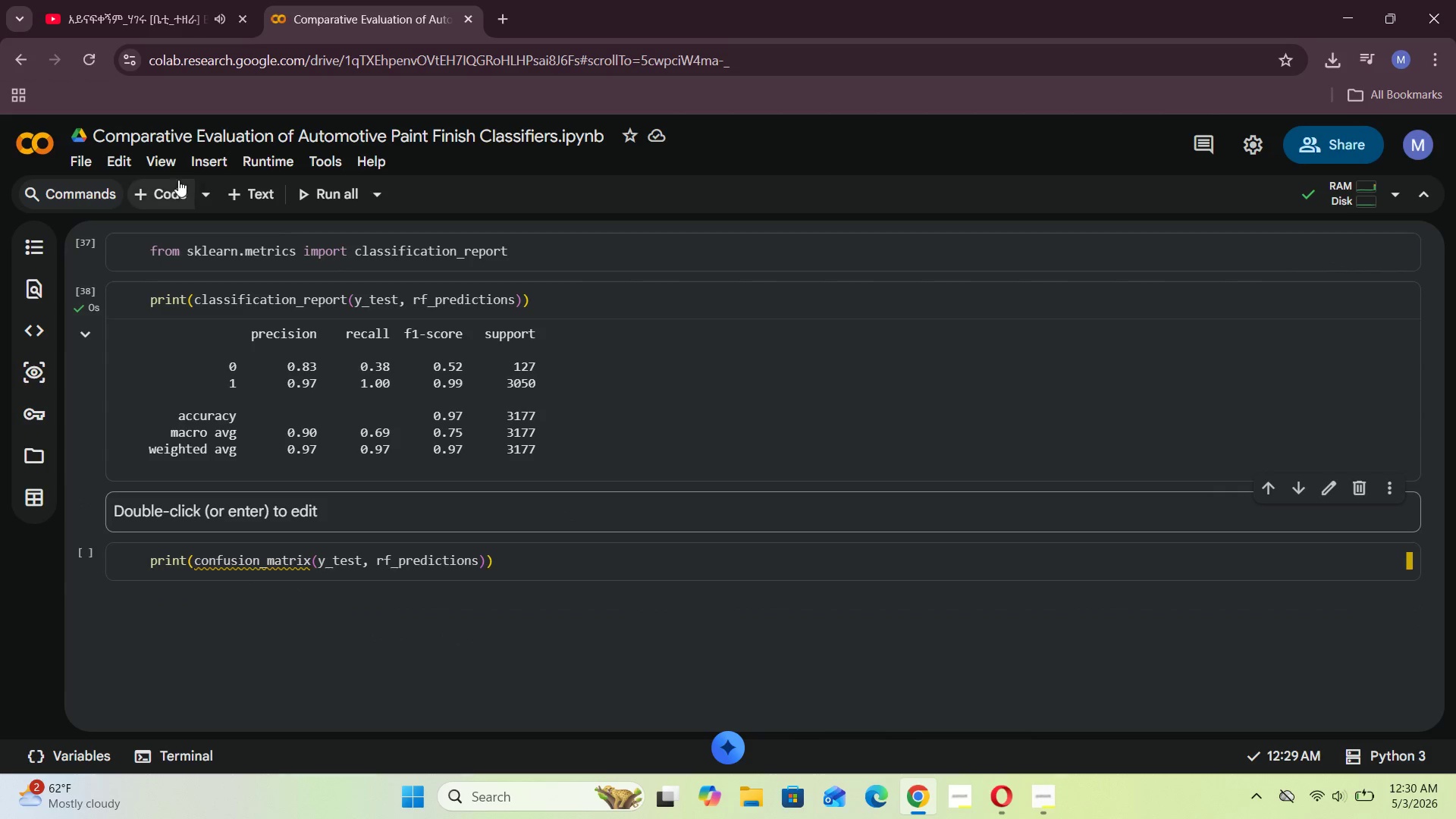 
left_click([165, 187])
 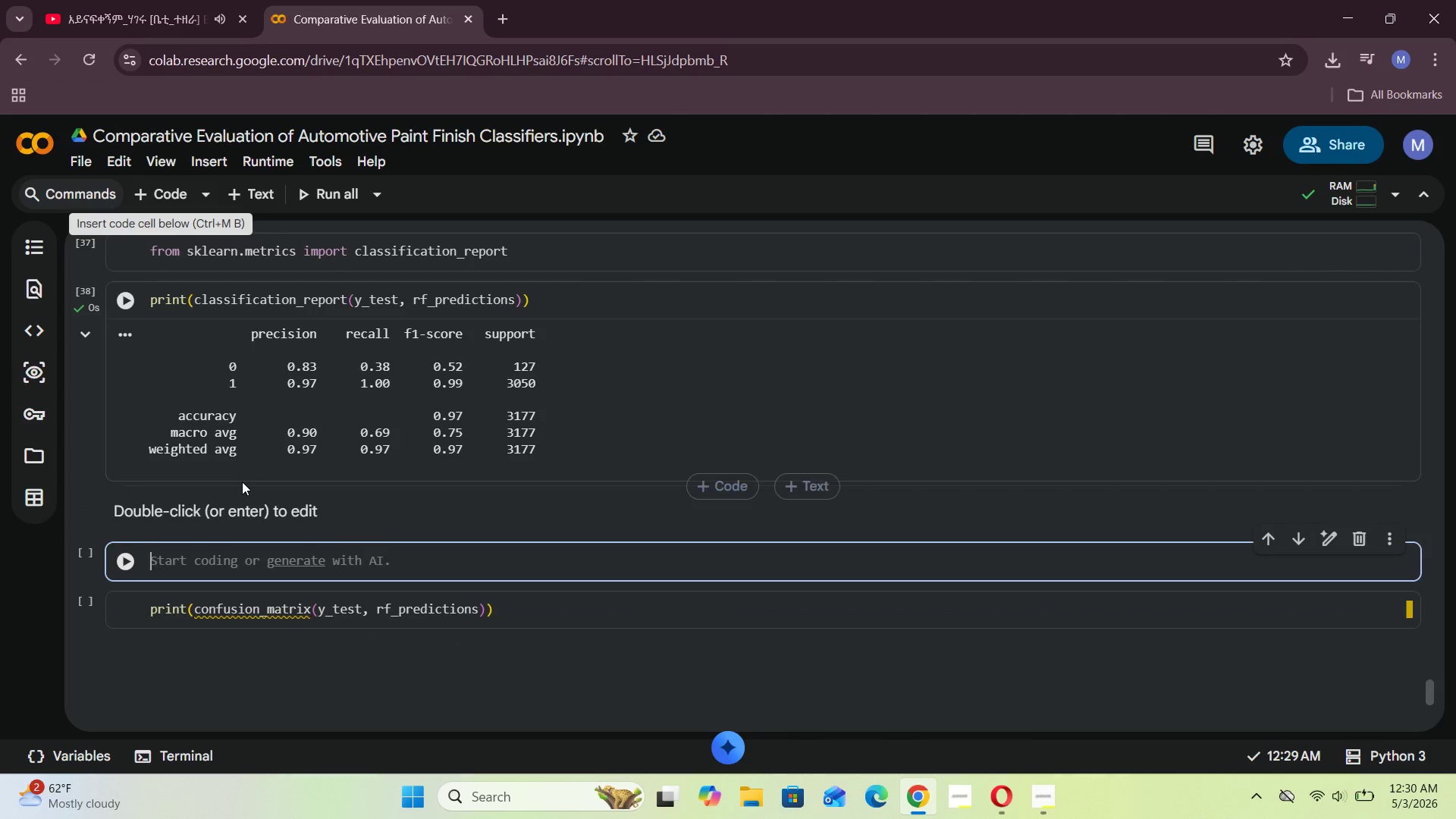 
left_click([436, 500])
 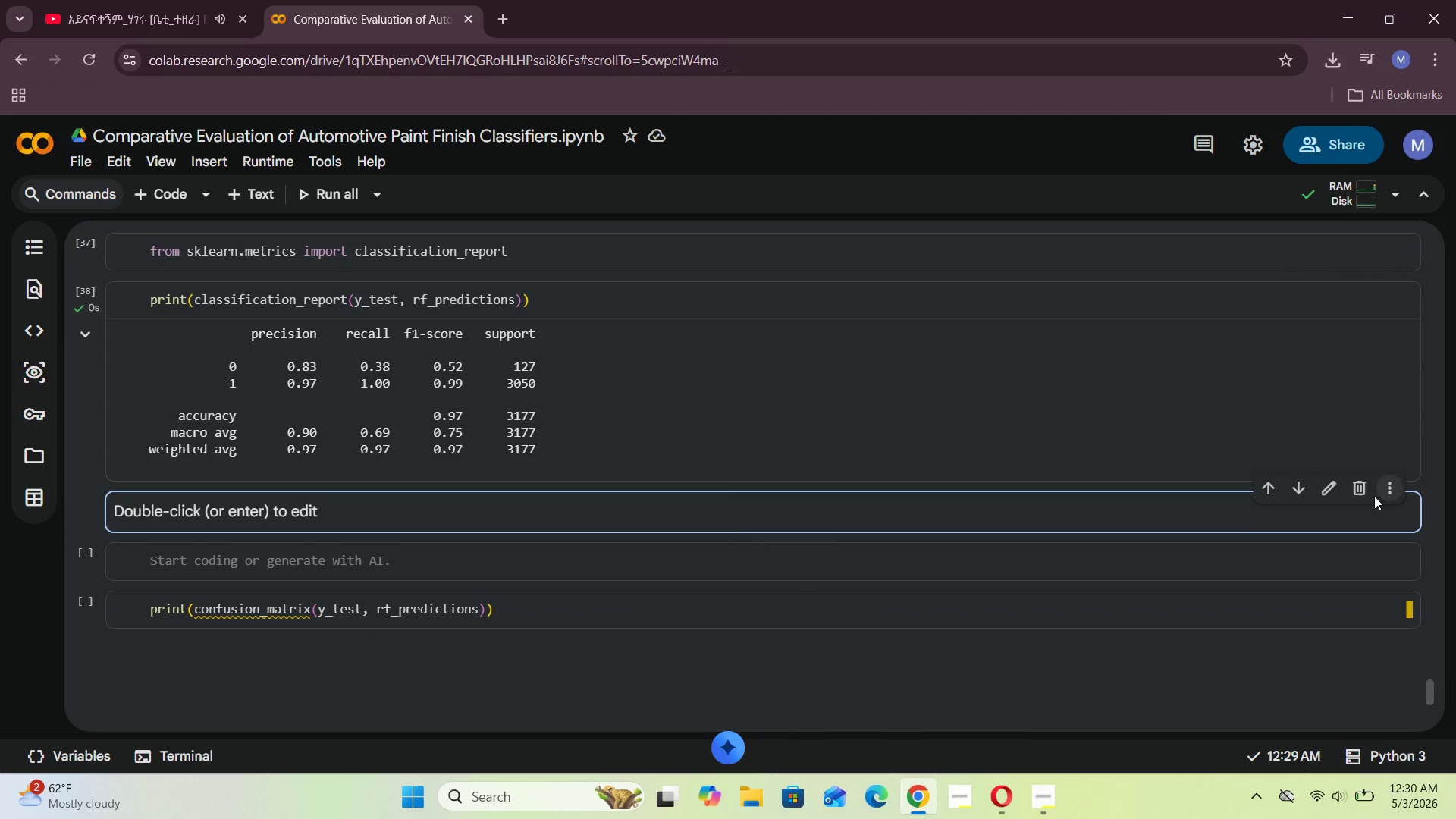 
left_click([1360, 488])
 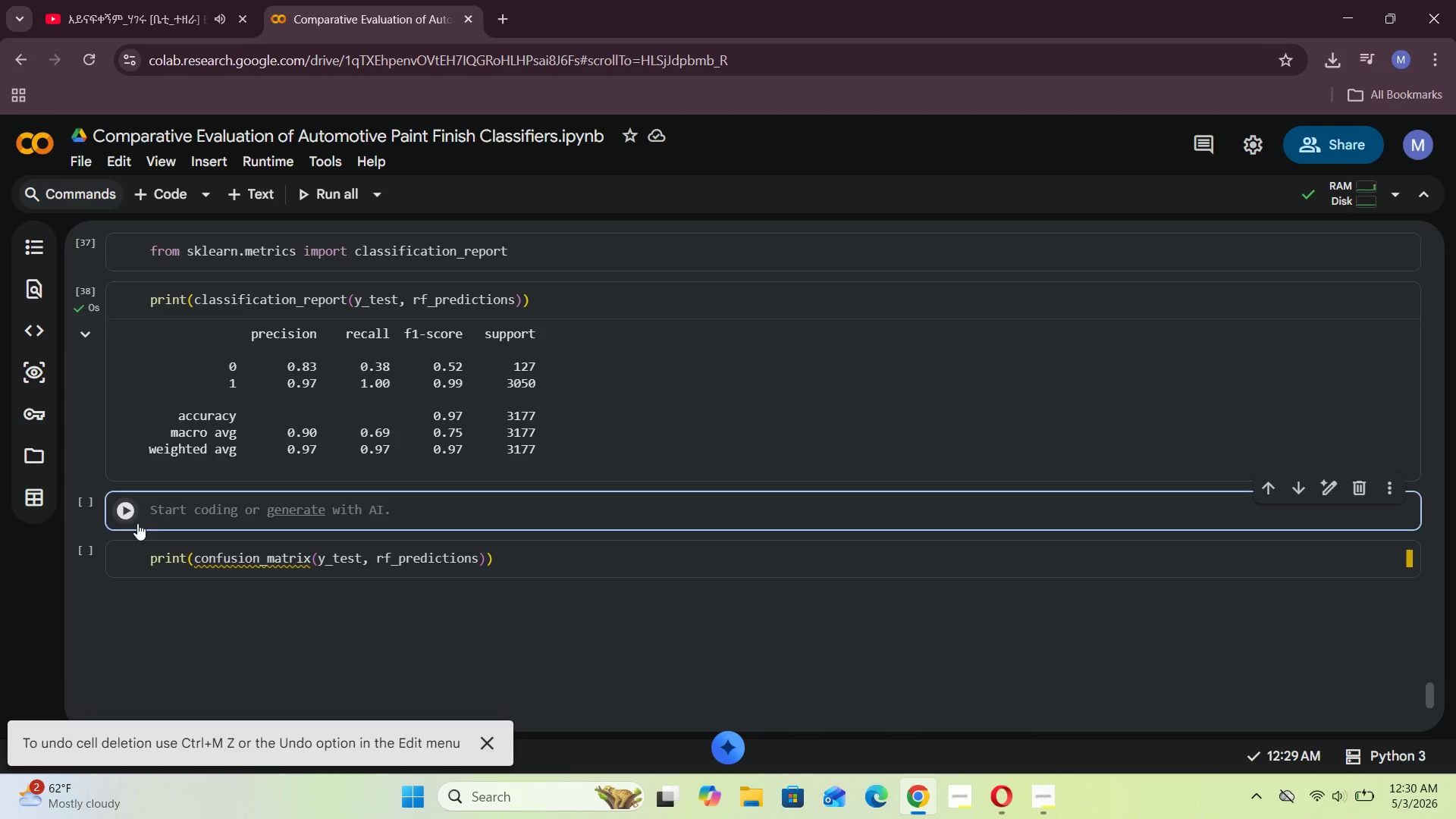 
left_click([174, 510])
 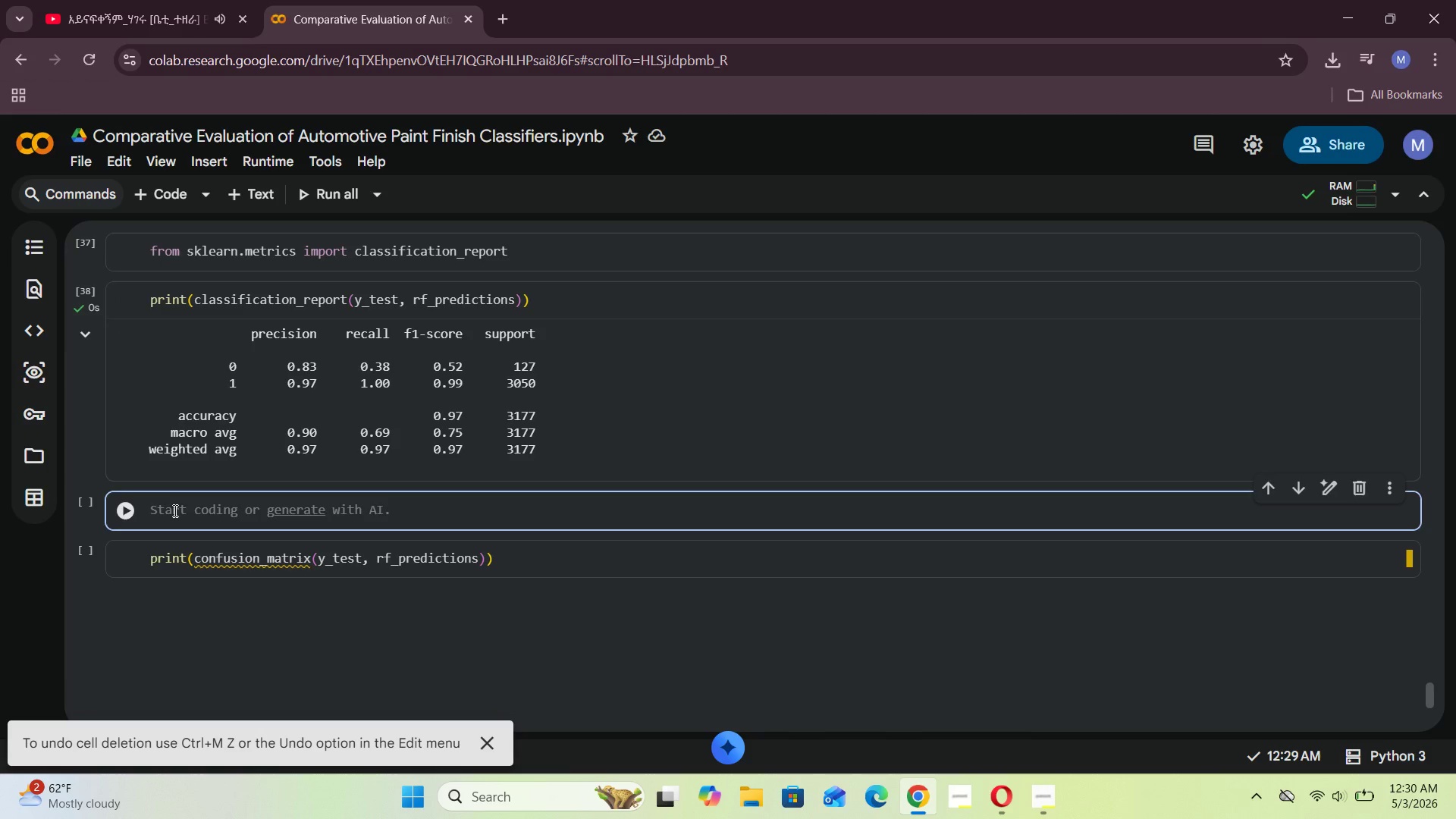 
type(frm sklearn.metrics import )
 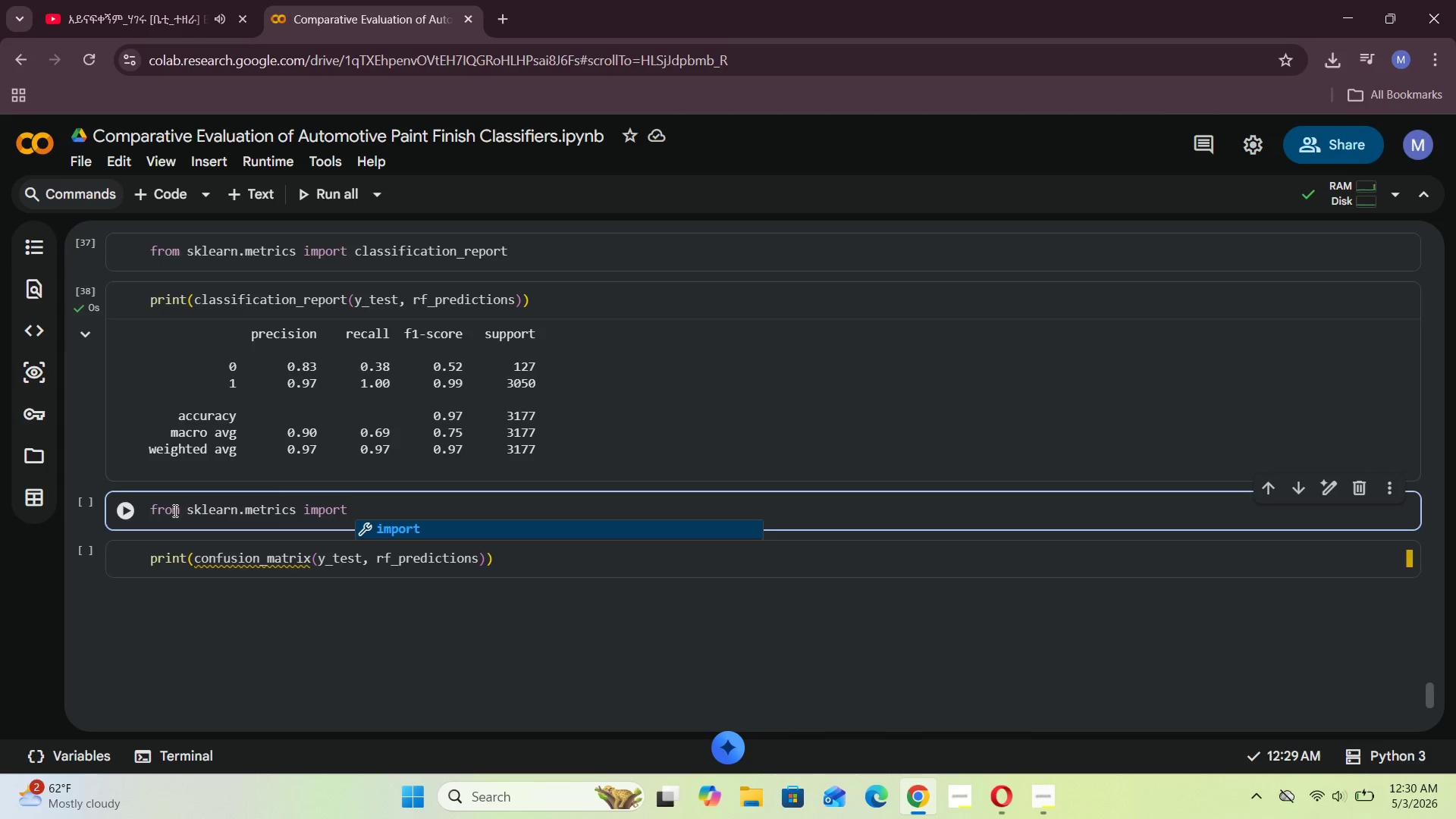 
type(confus)
 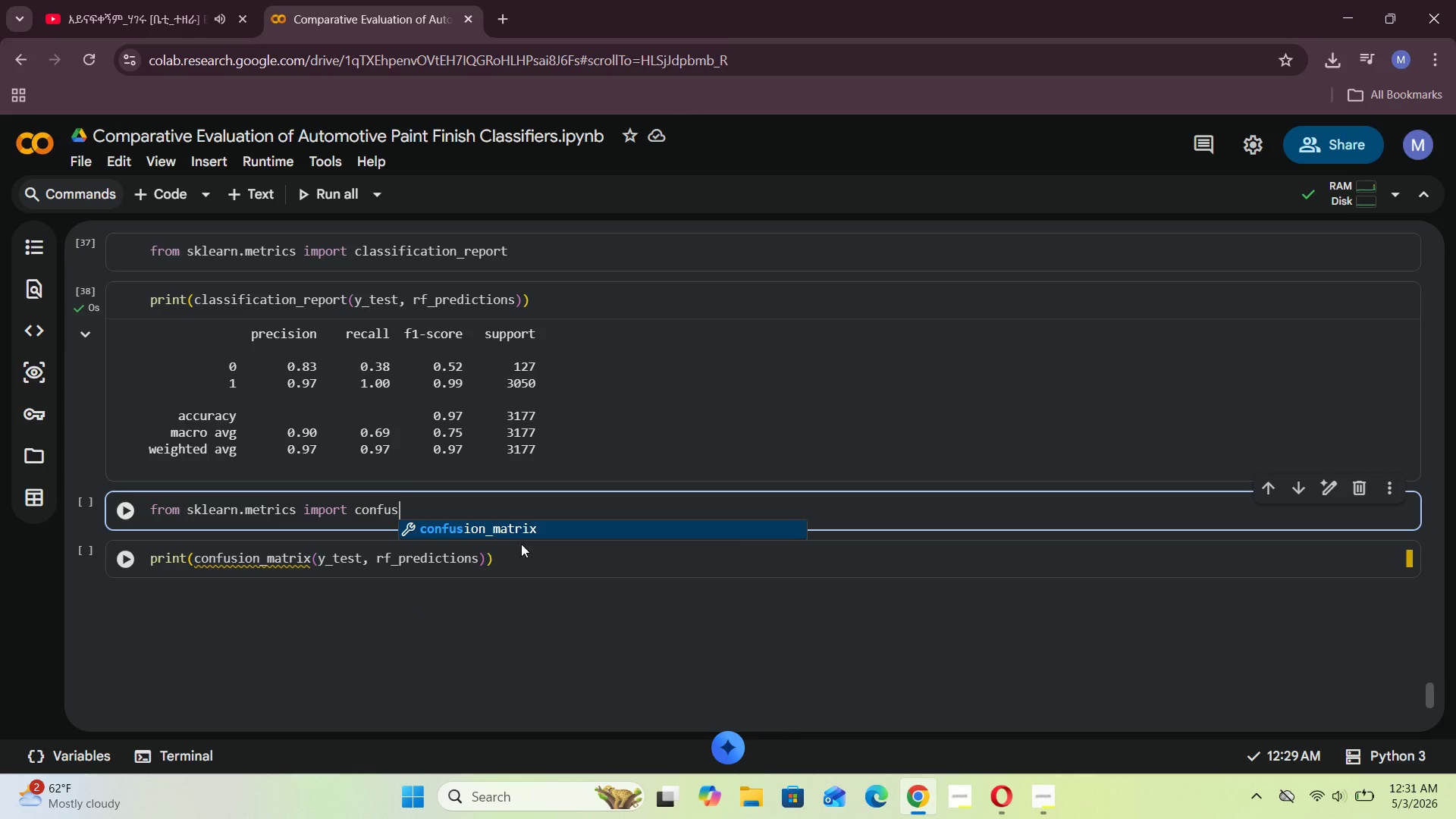 
left_click([539, 532])
 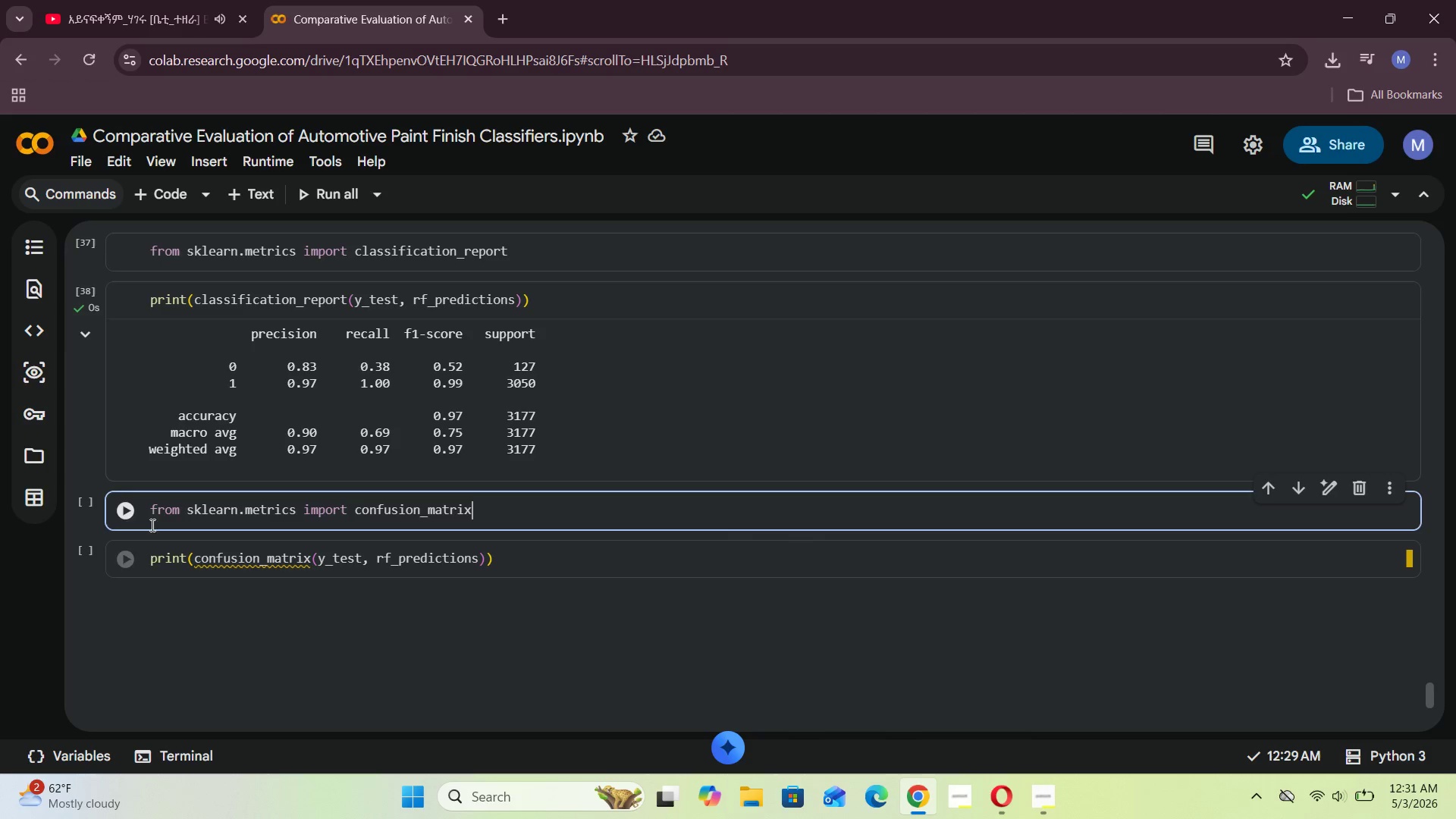 
left_click([131, 515])
 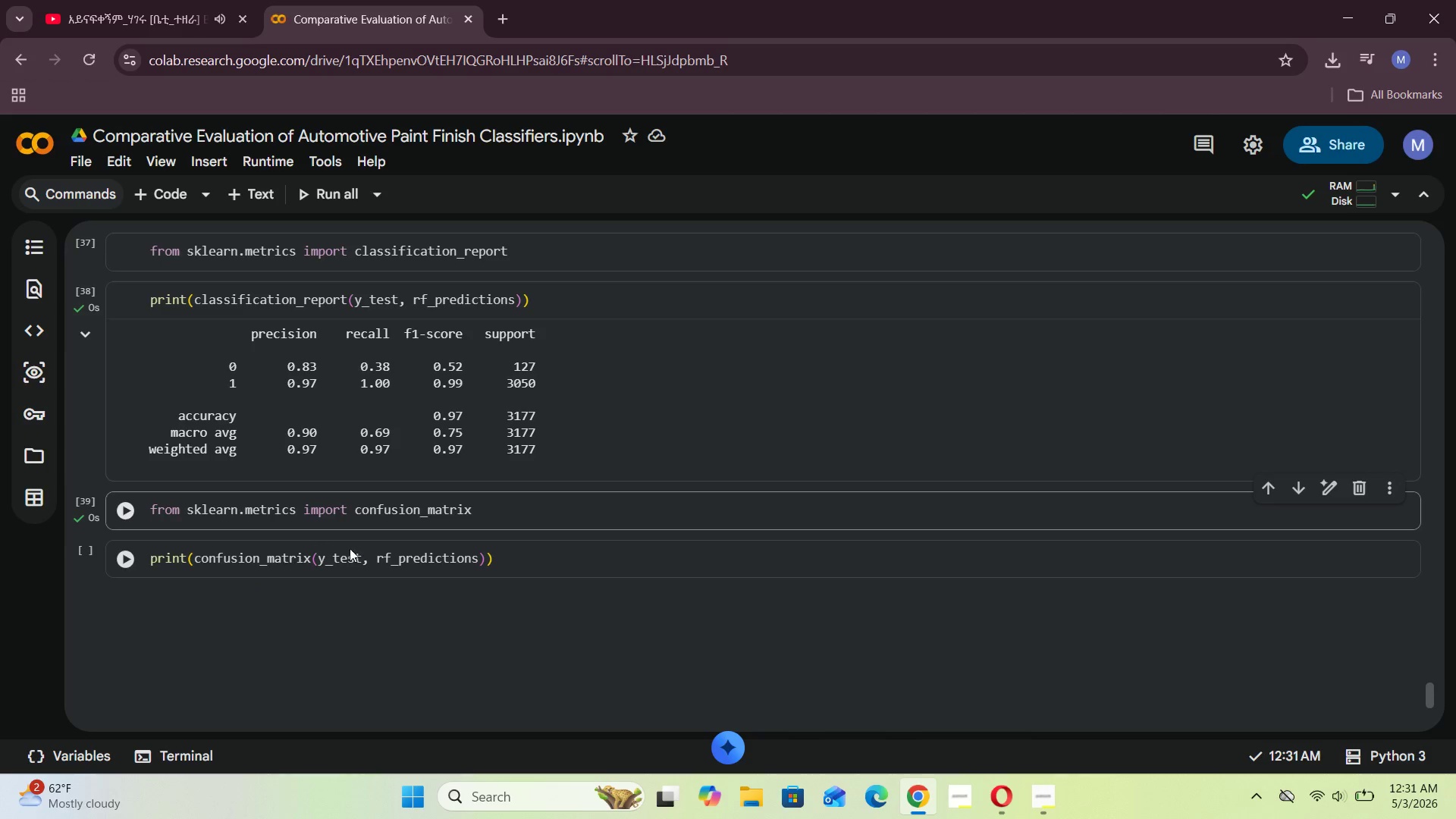 
wait(5.45)
 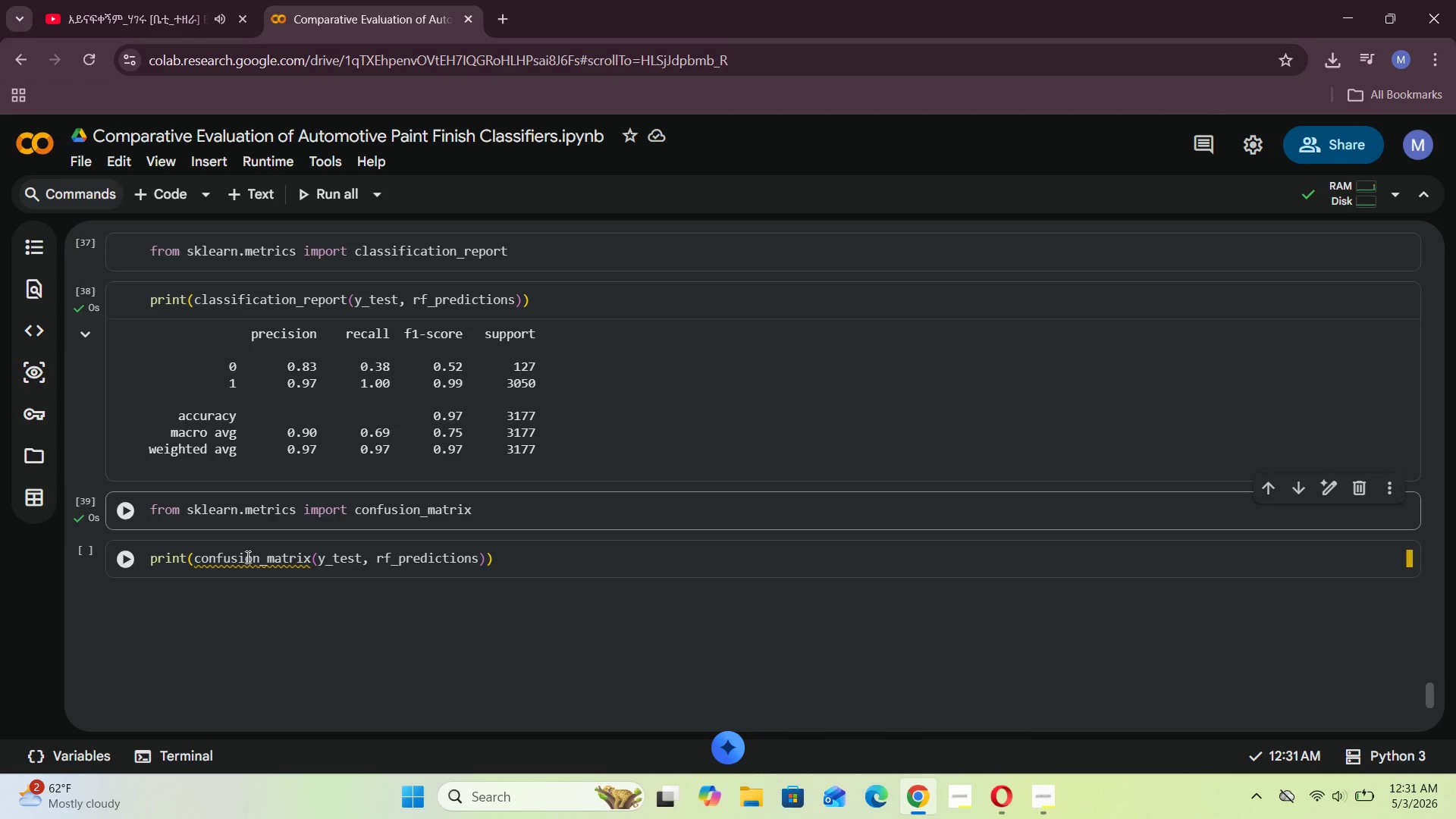 
left_click([127, 566])
 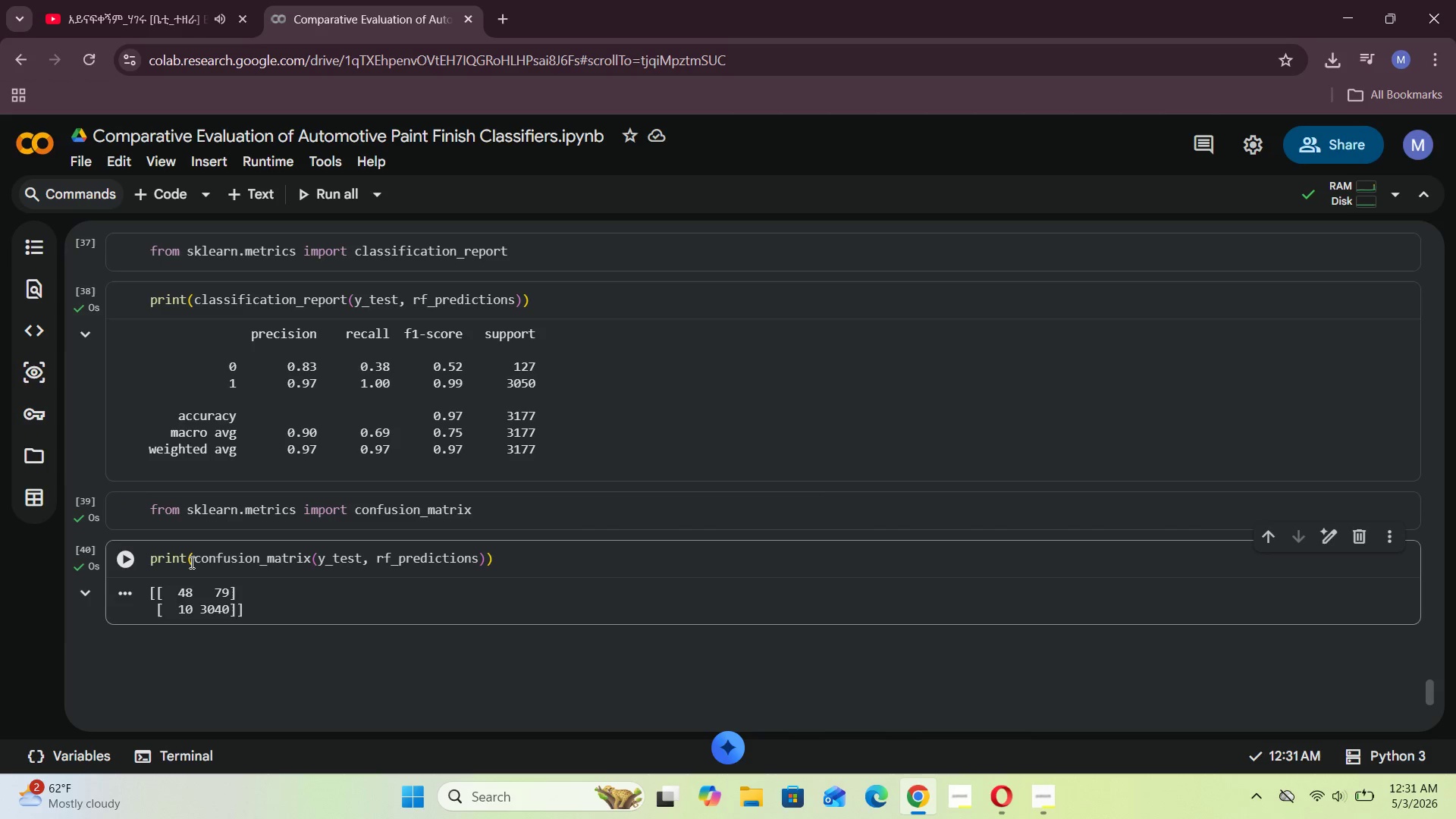 
scroll: coordinate [190, 562], scroll_direction: down, amount: 1.0
 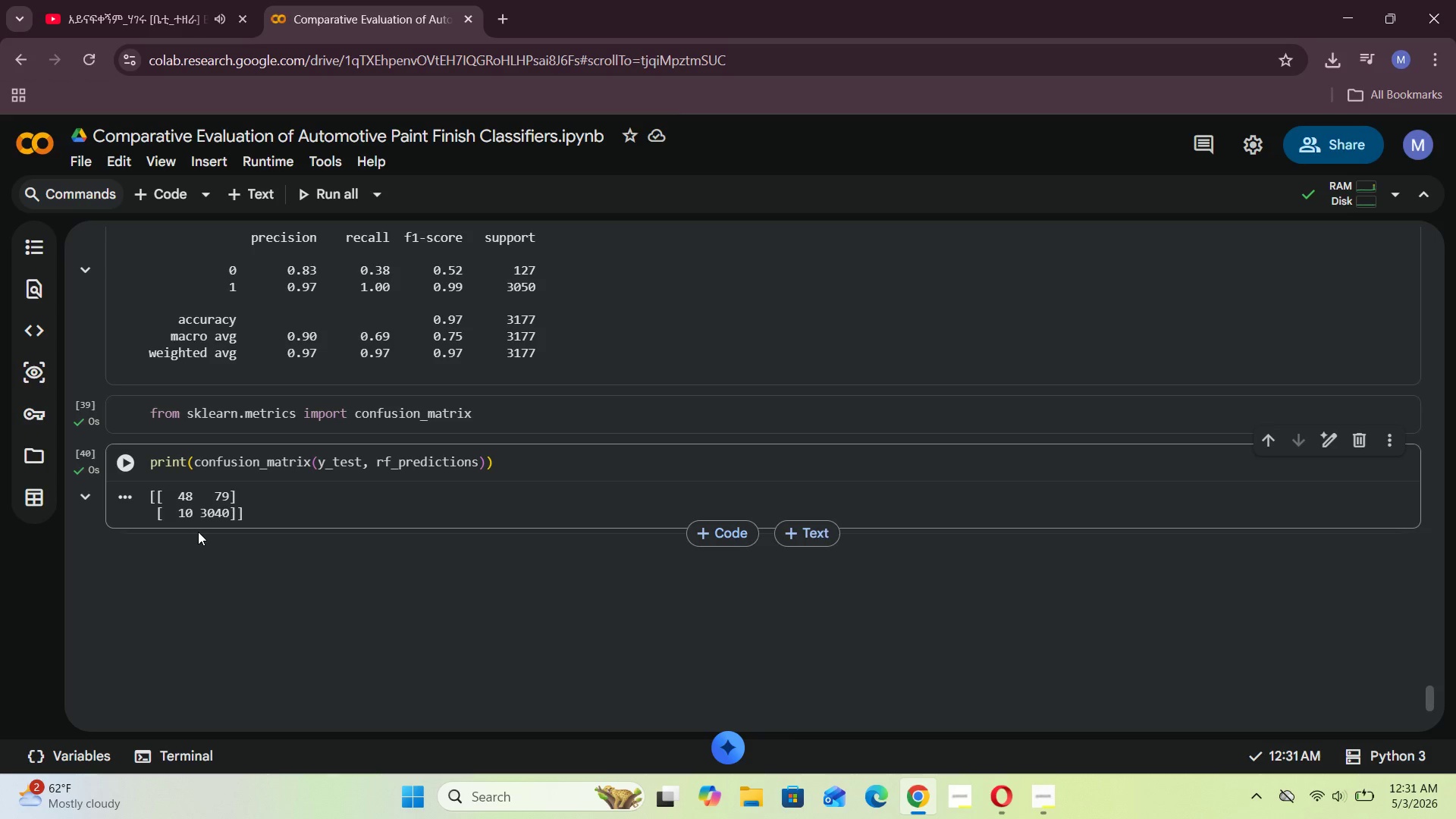 
wait(8.05)
 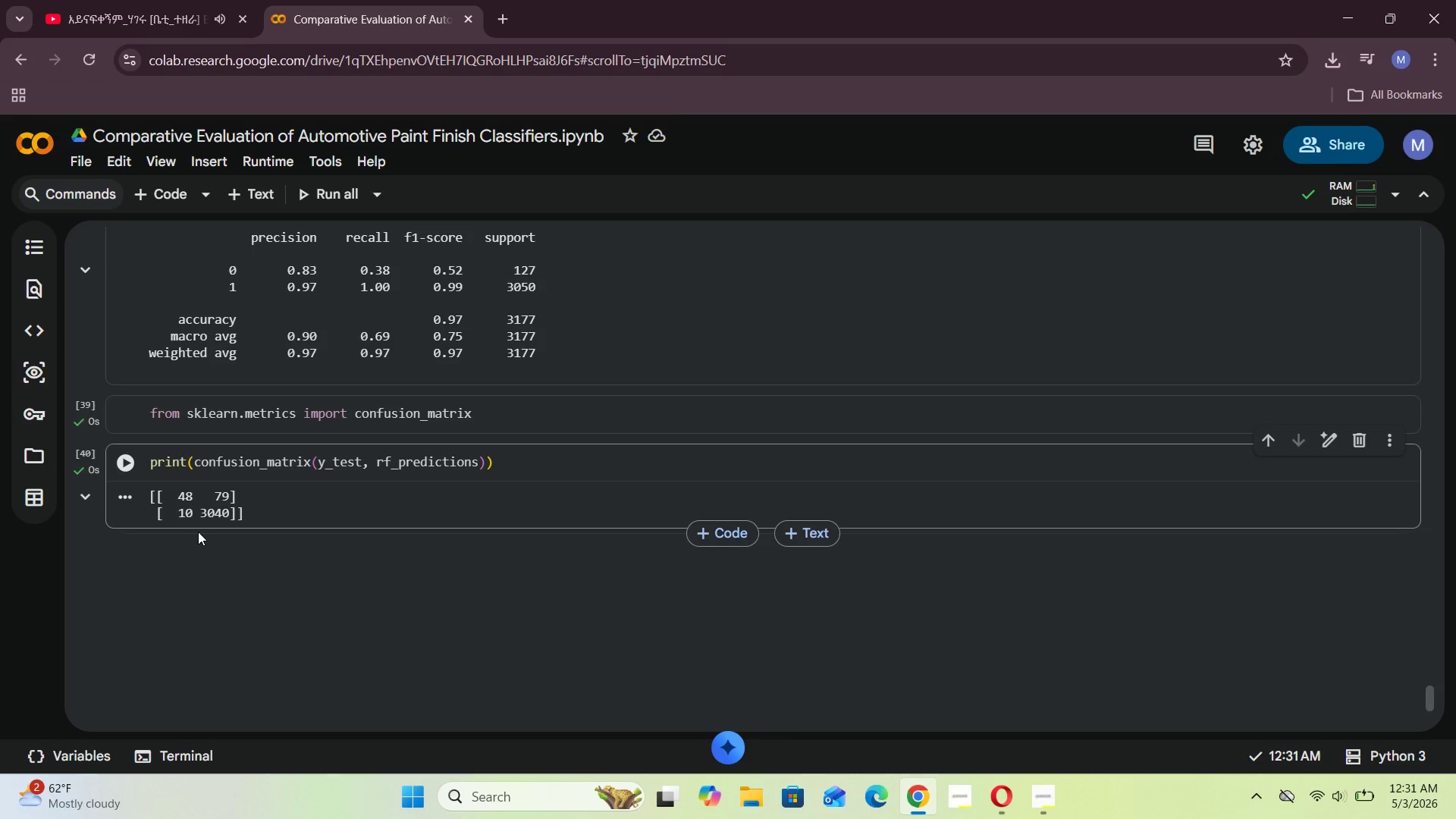 
scroll: coordinate [325, 513], scroll_direction: none, amount: 0.0